 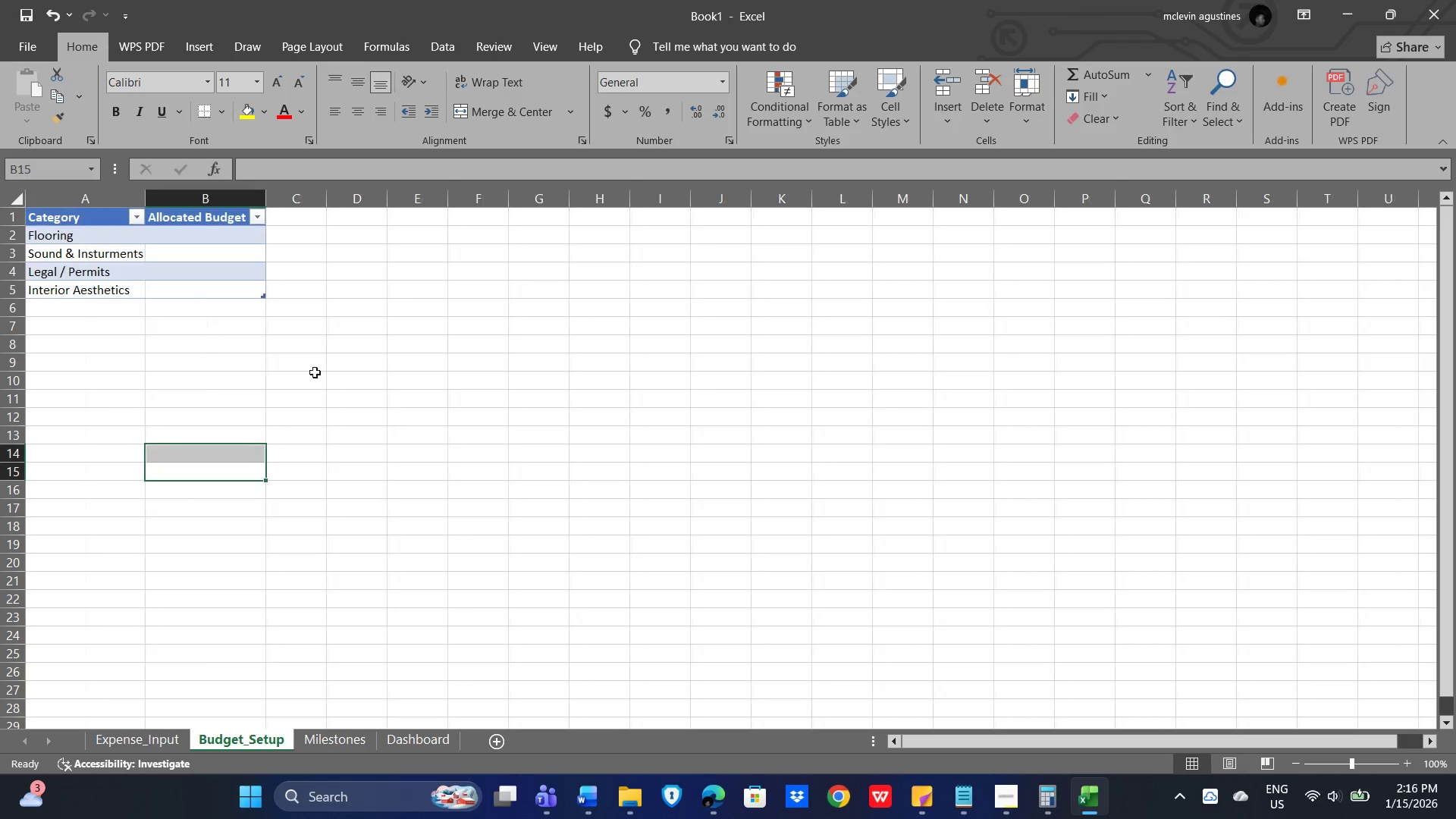 
left_click([284, 219])
 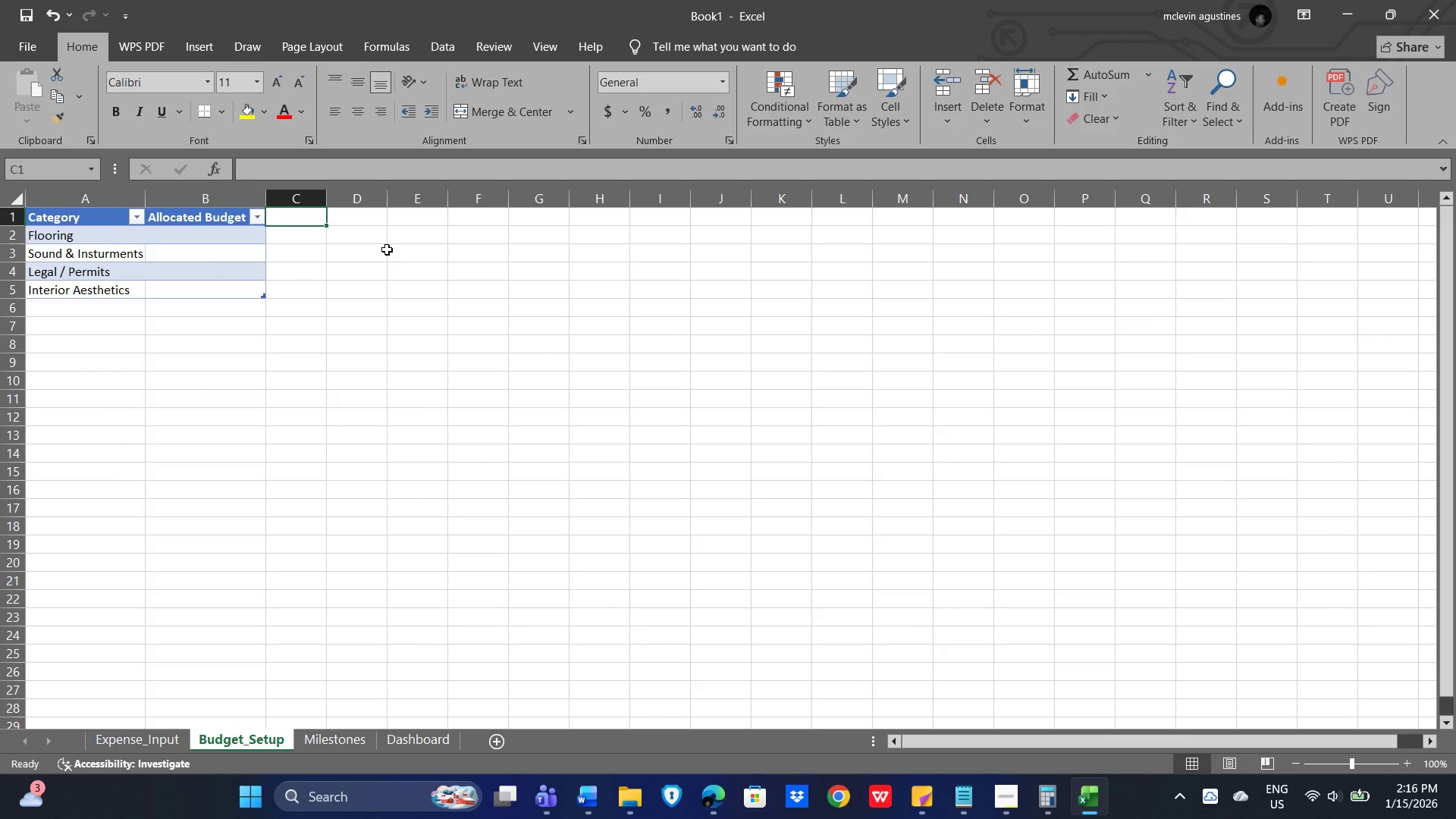 
left_click([300, 236])
 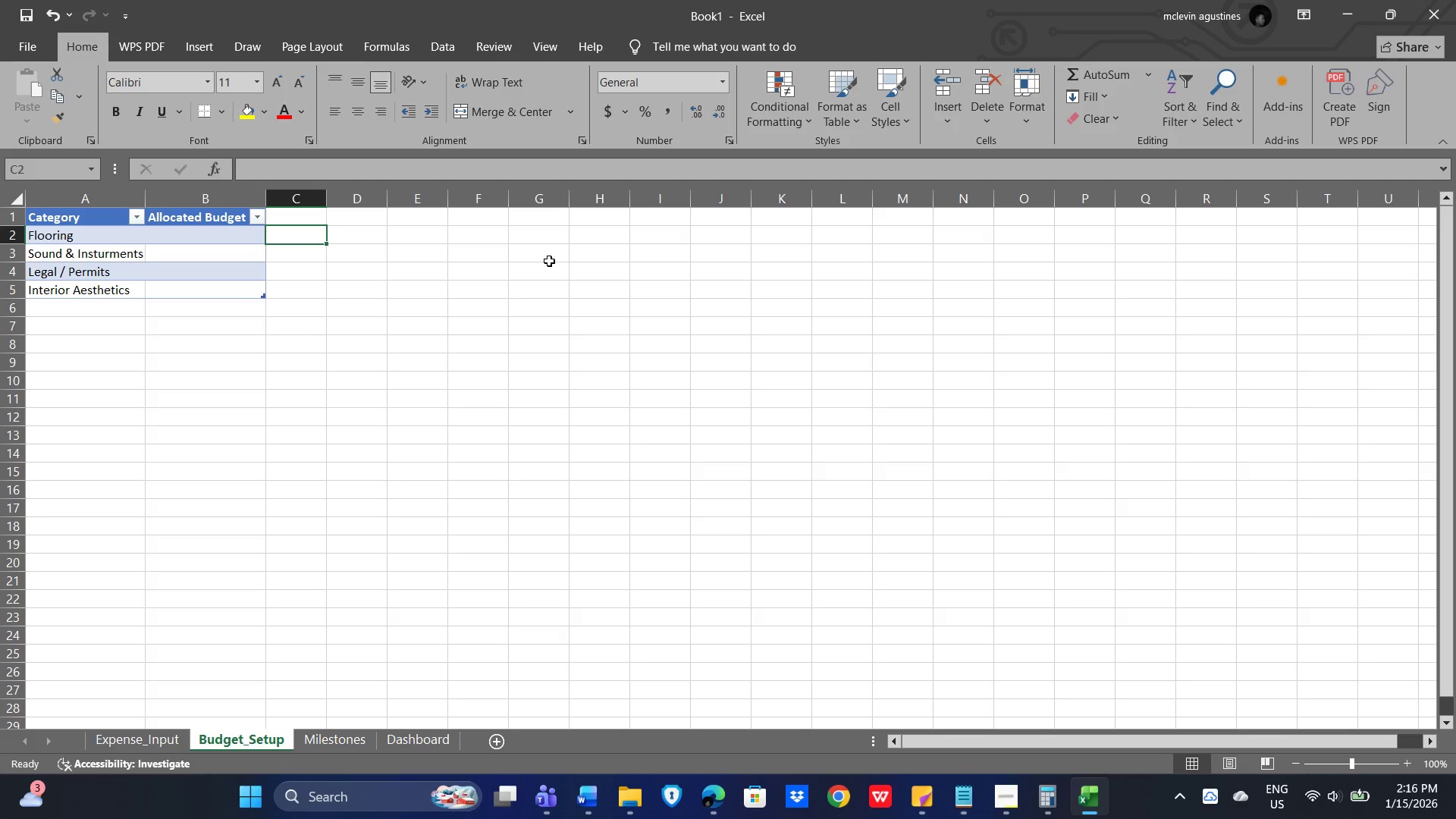 
wait(5.69)
 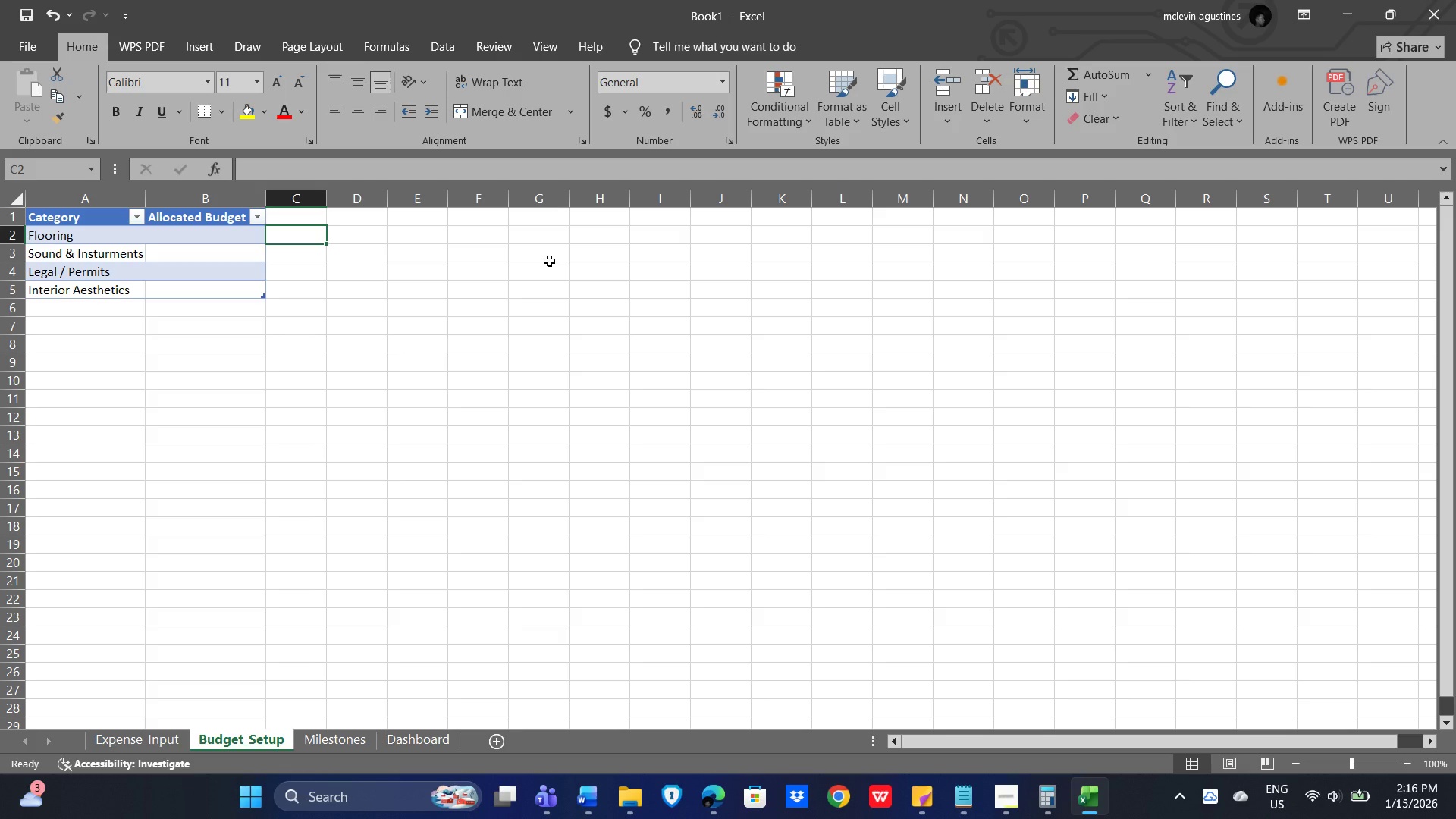 
type(=Sumi)
 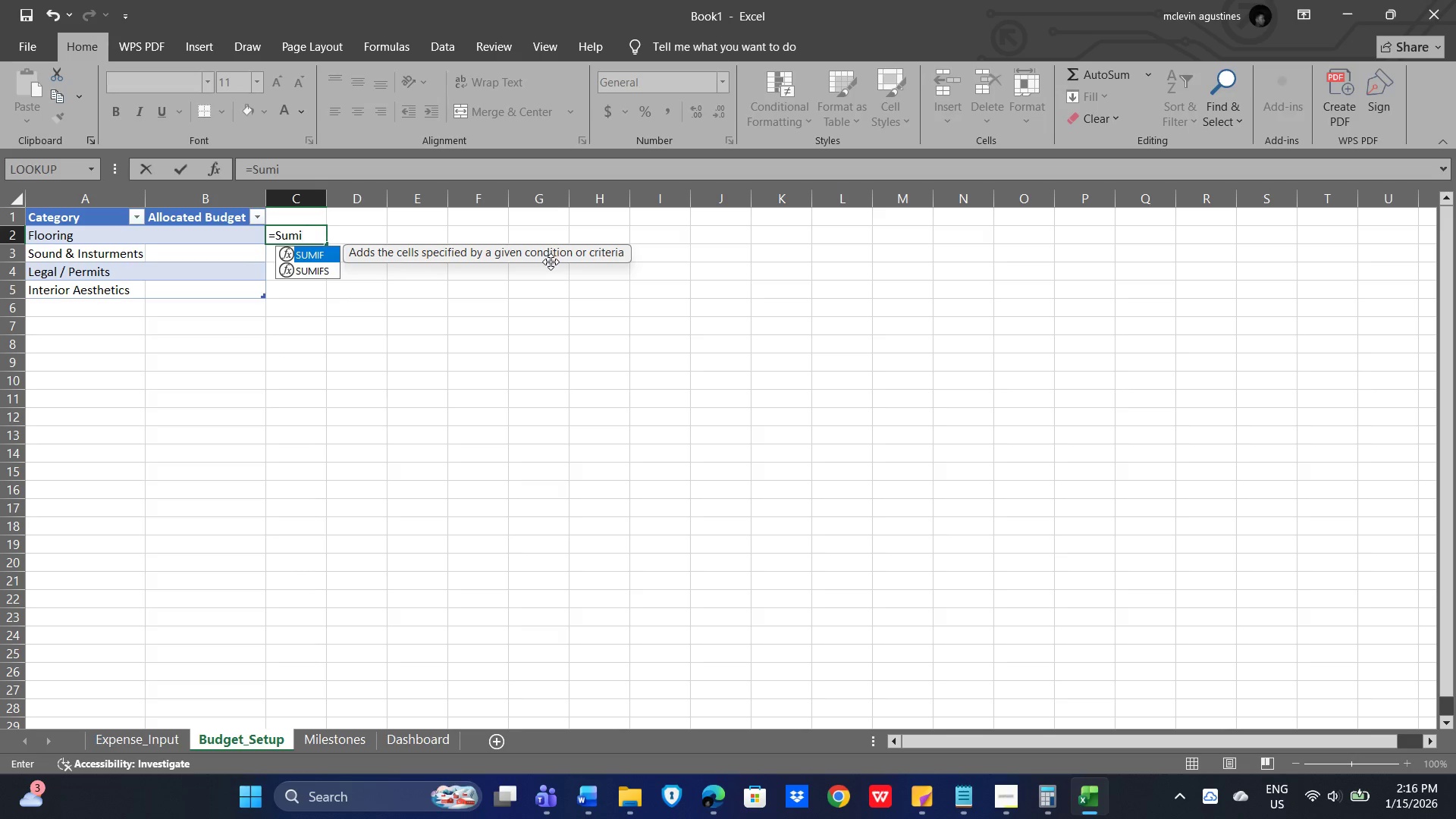 
left_click([319, 251])
 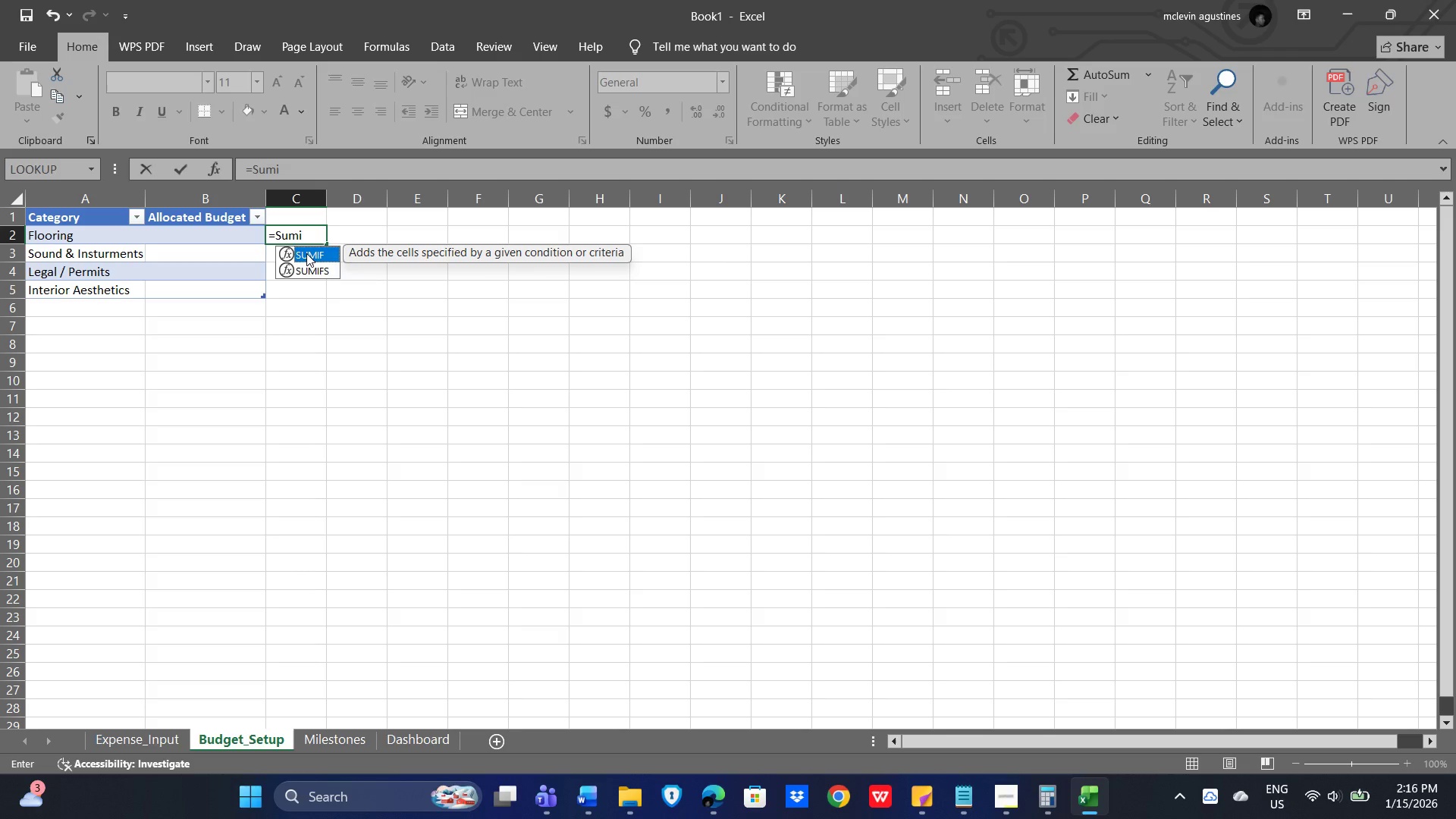 
double_click([306, 253])
 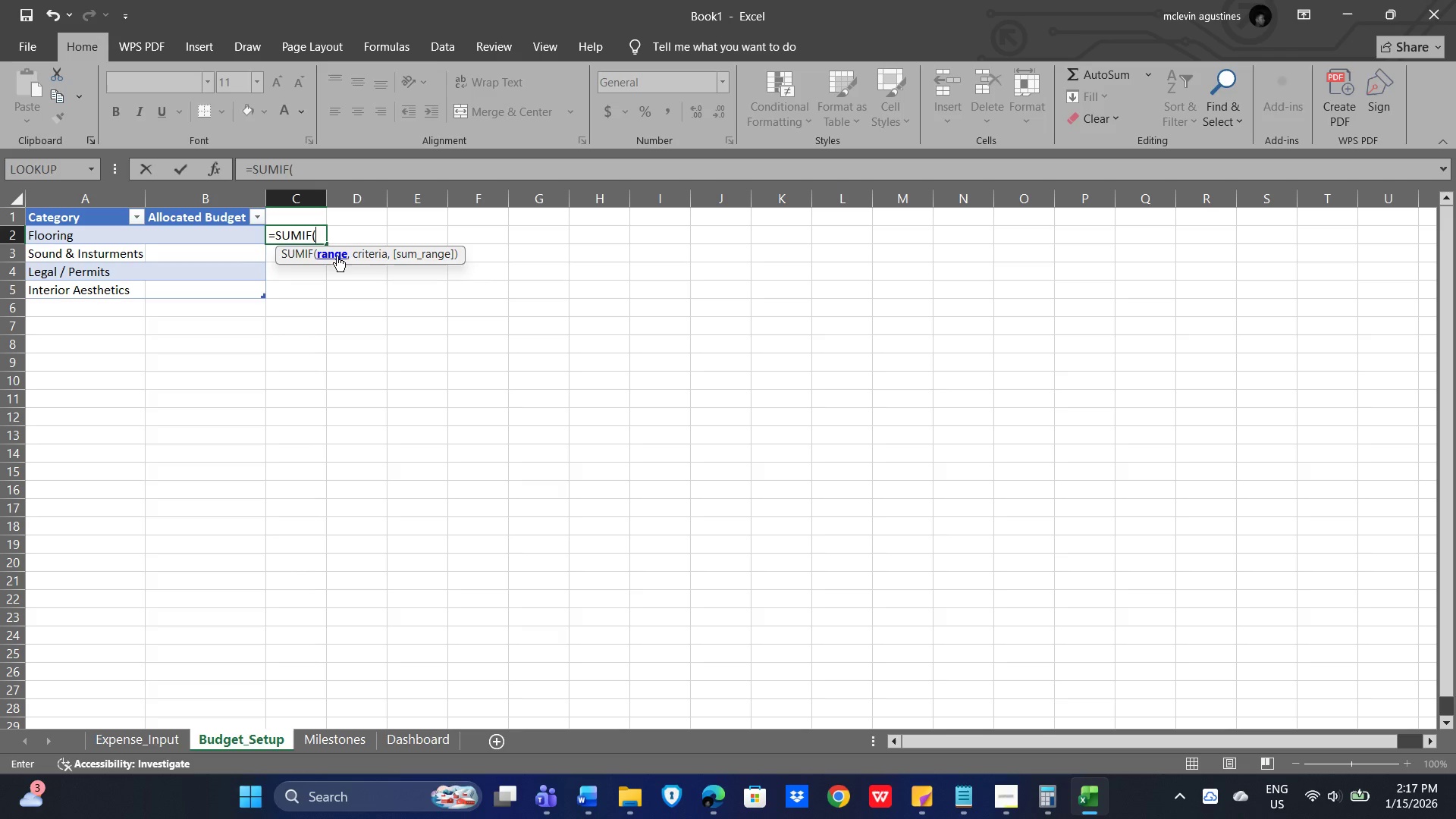 
wait(10.28)
 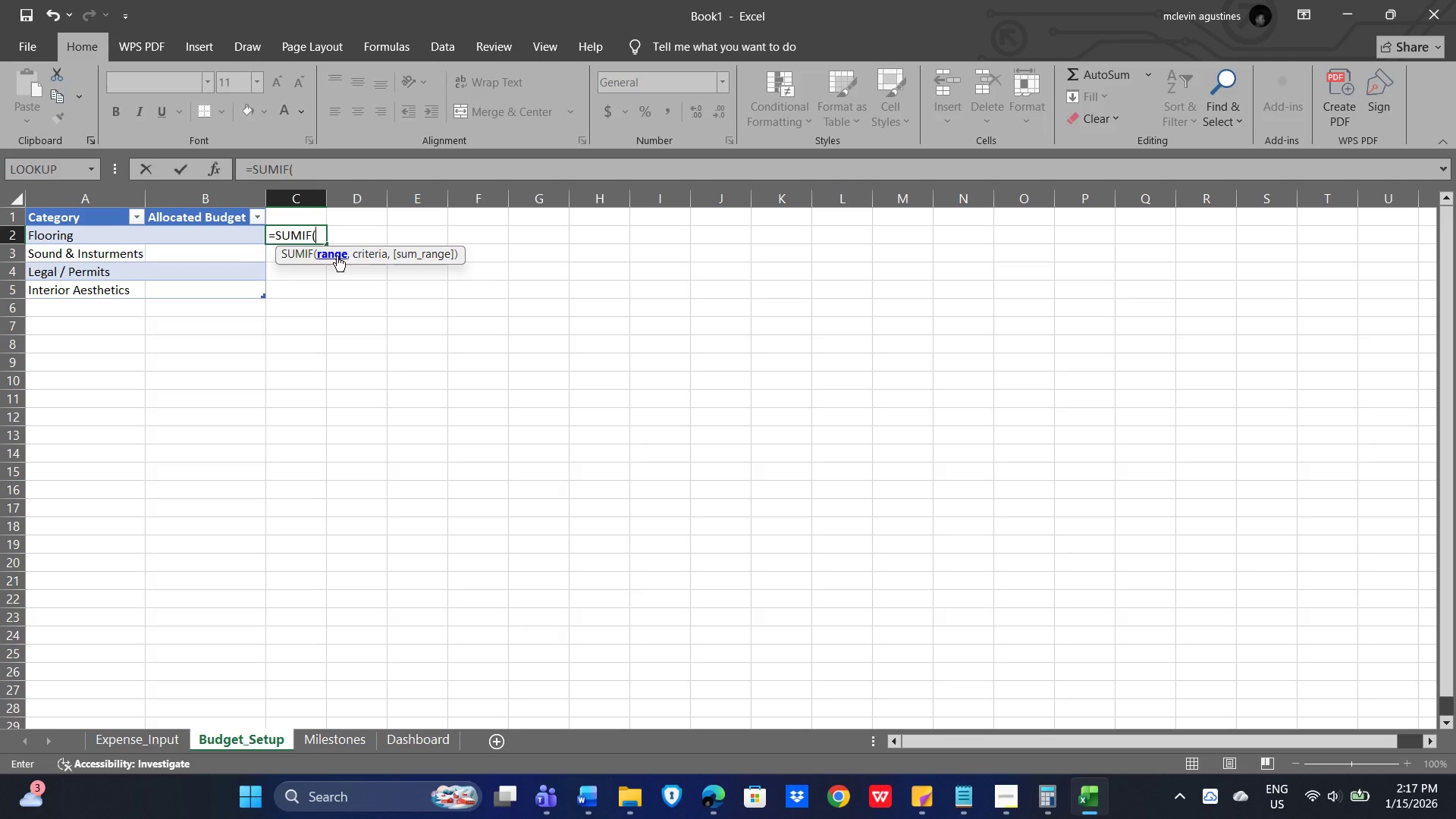 
left_click([136, 743])
 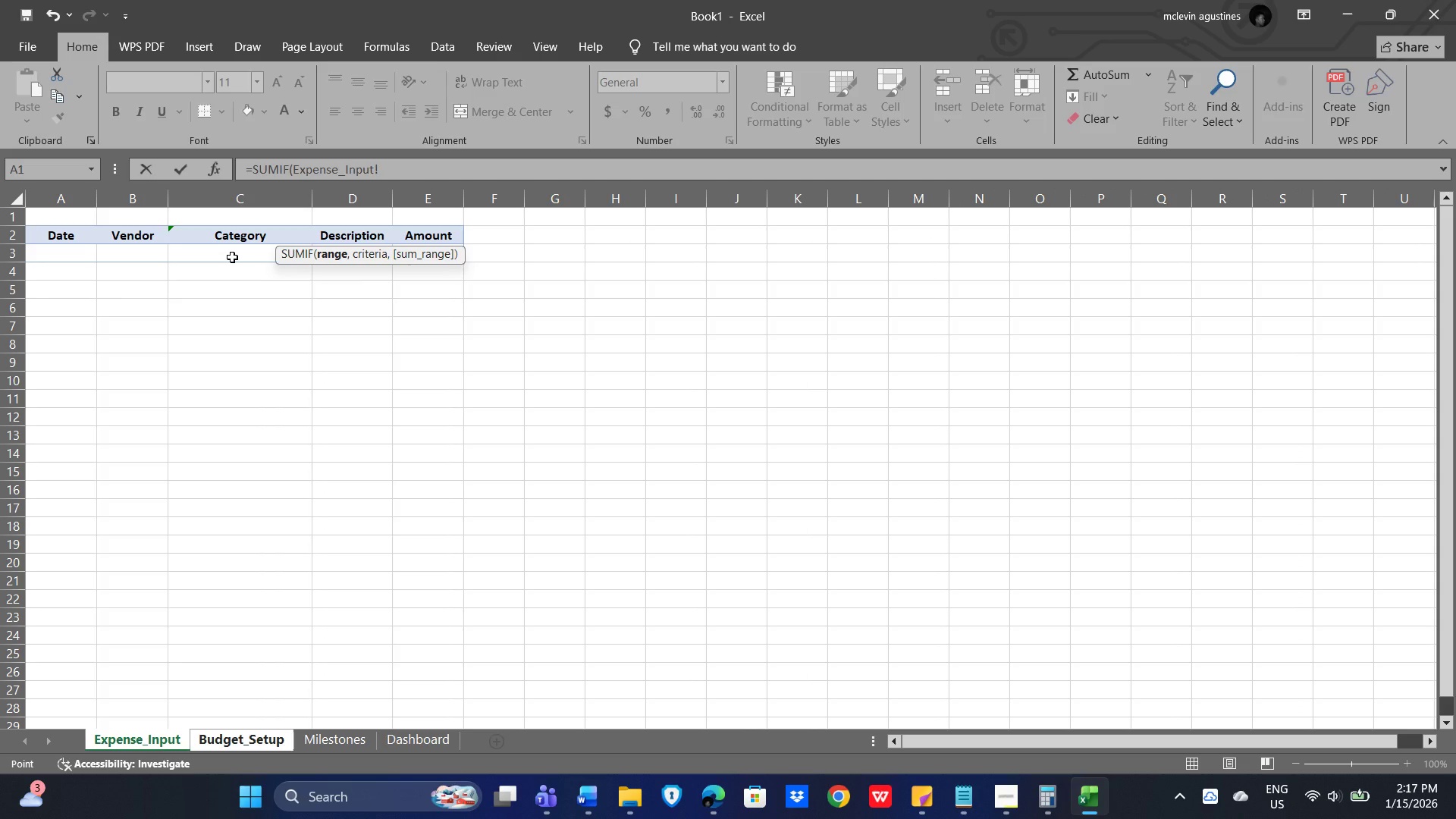 
left_click([232, 256])
 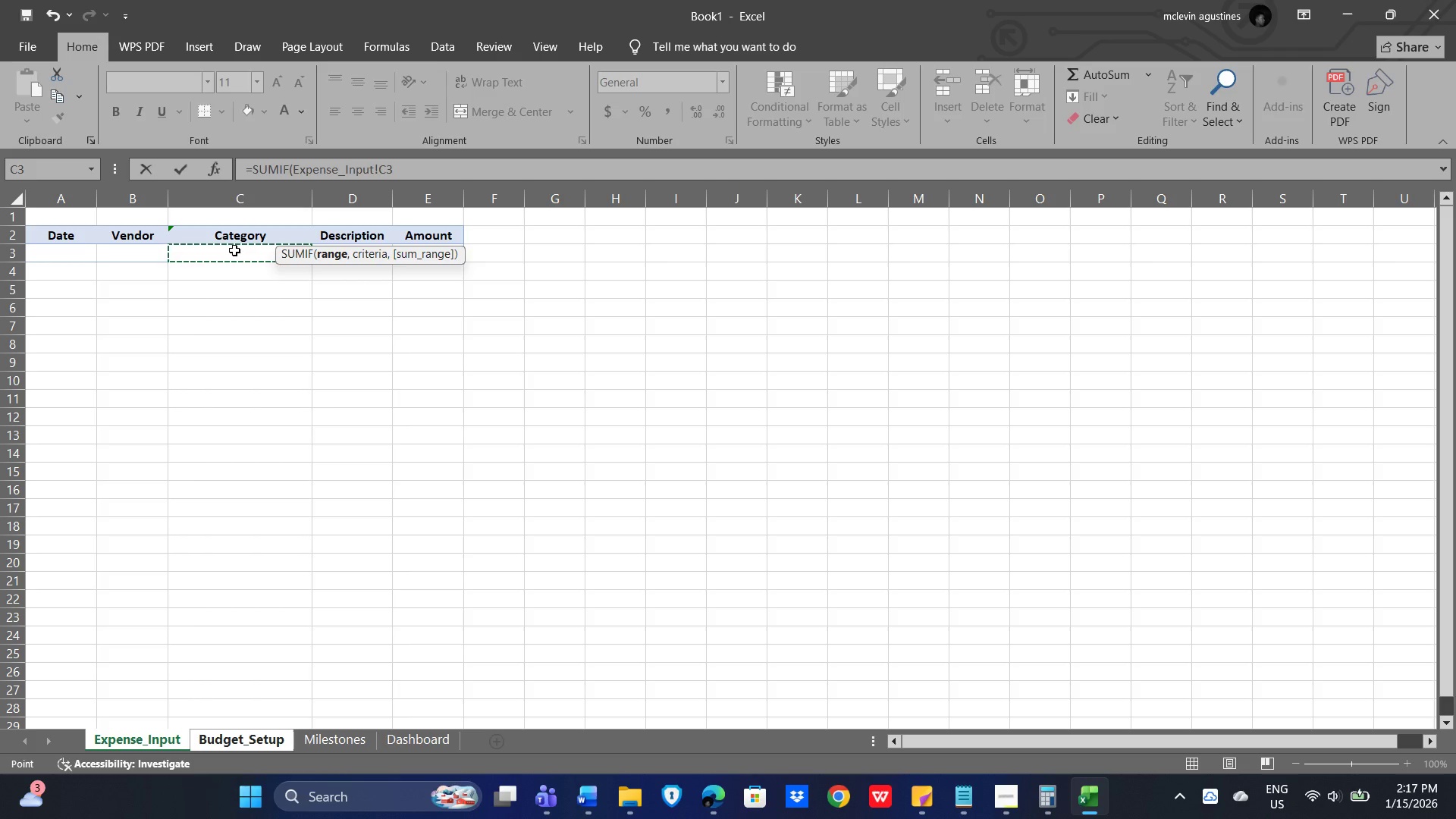 
wait(10.39)
 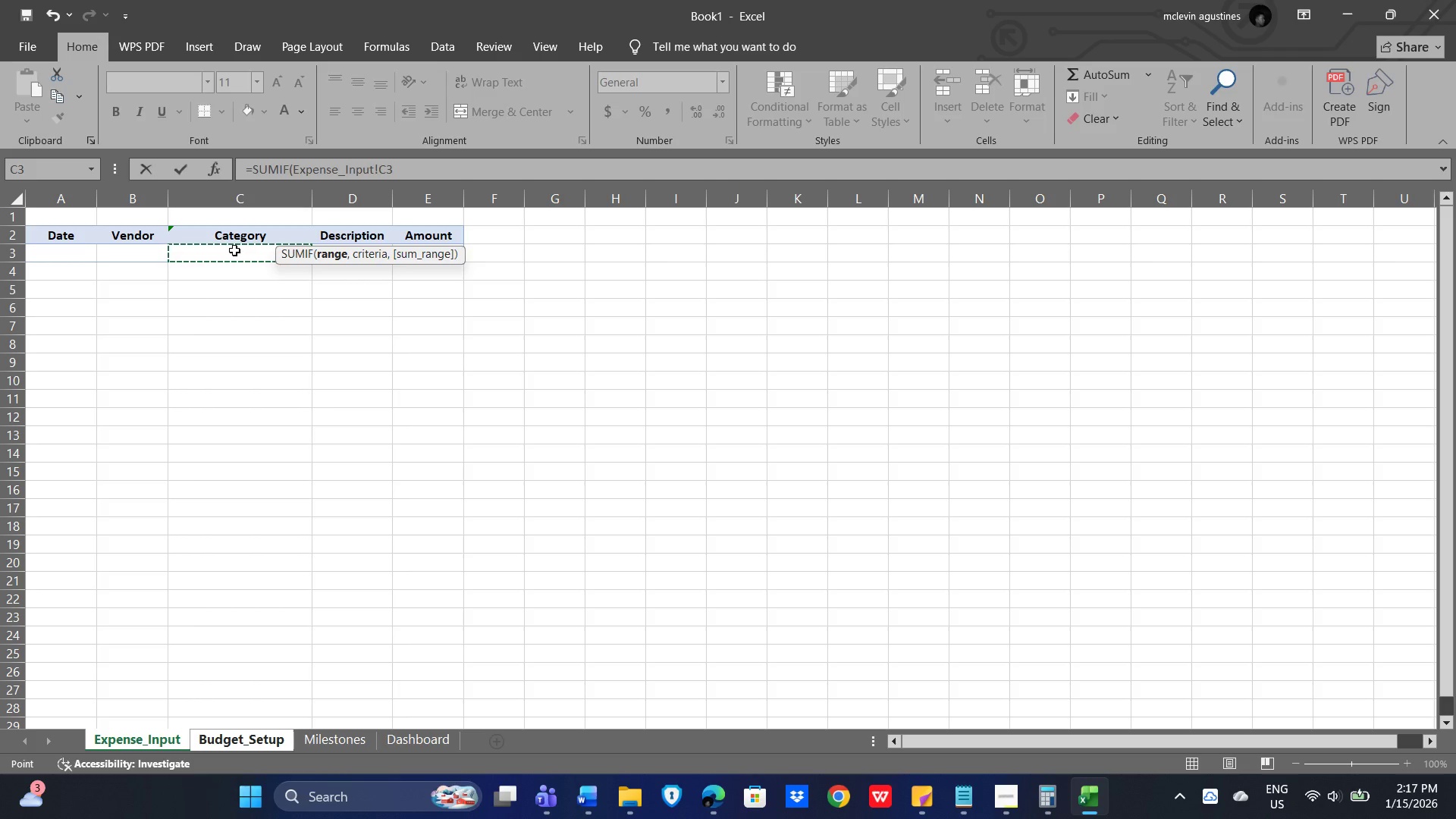 
left_click([236, 238])
 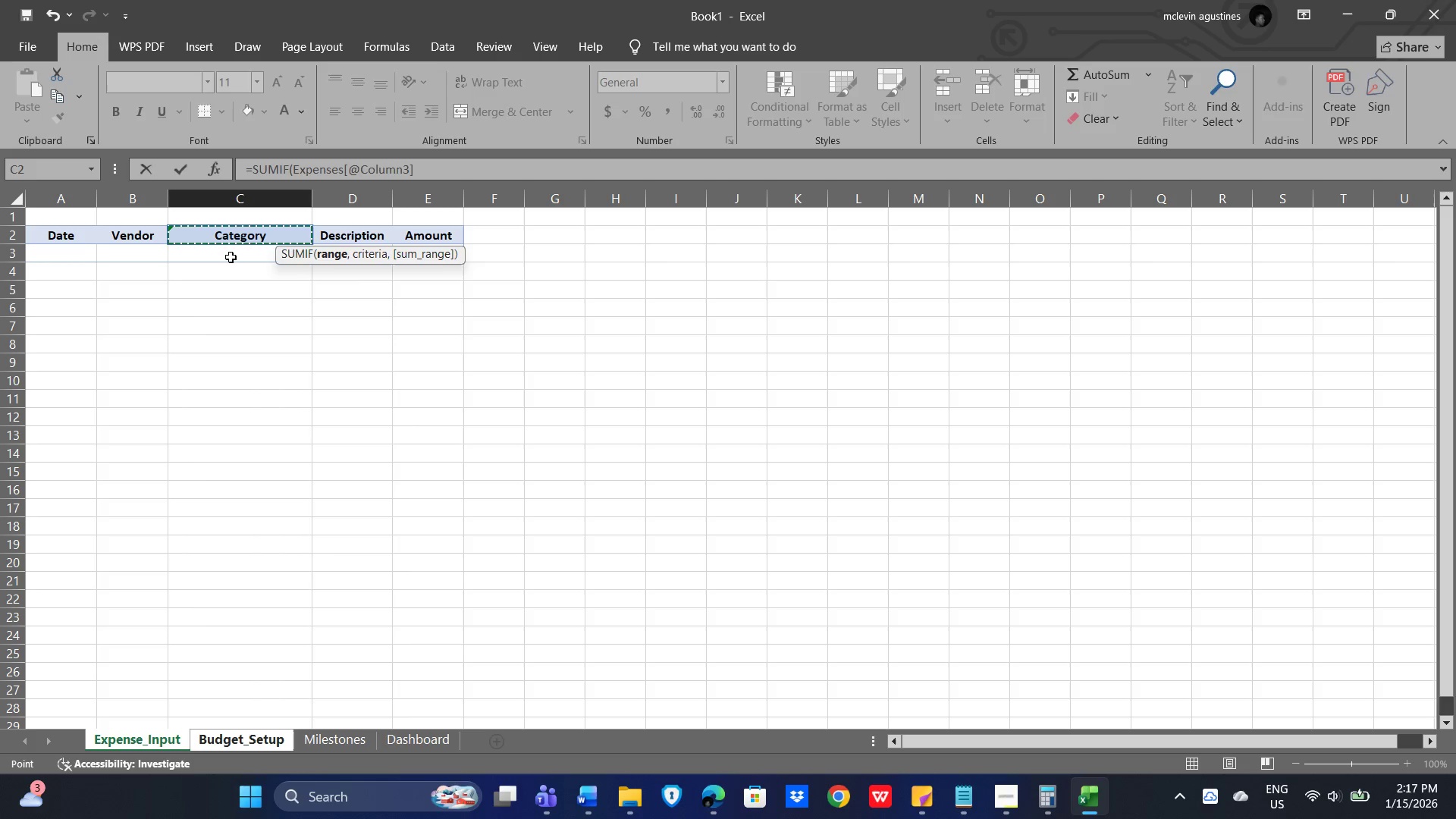 
wait(18.06)
 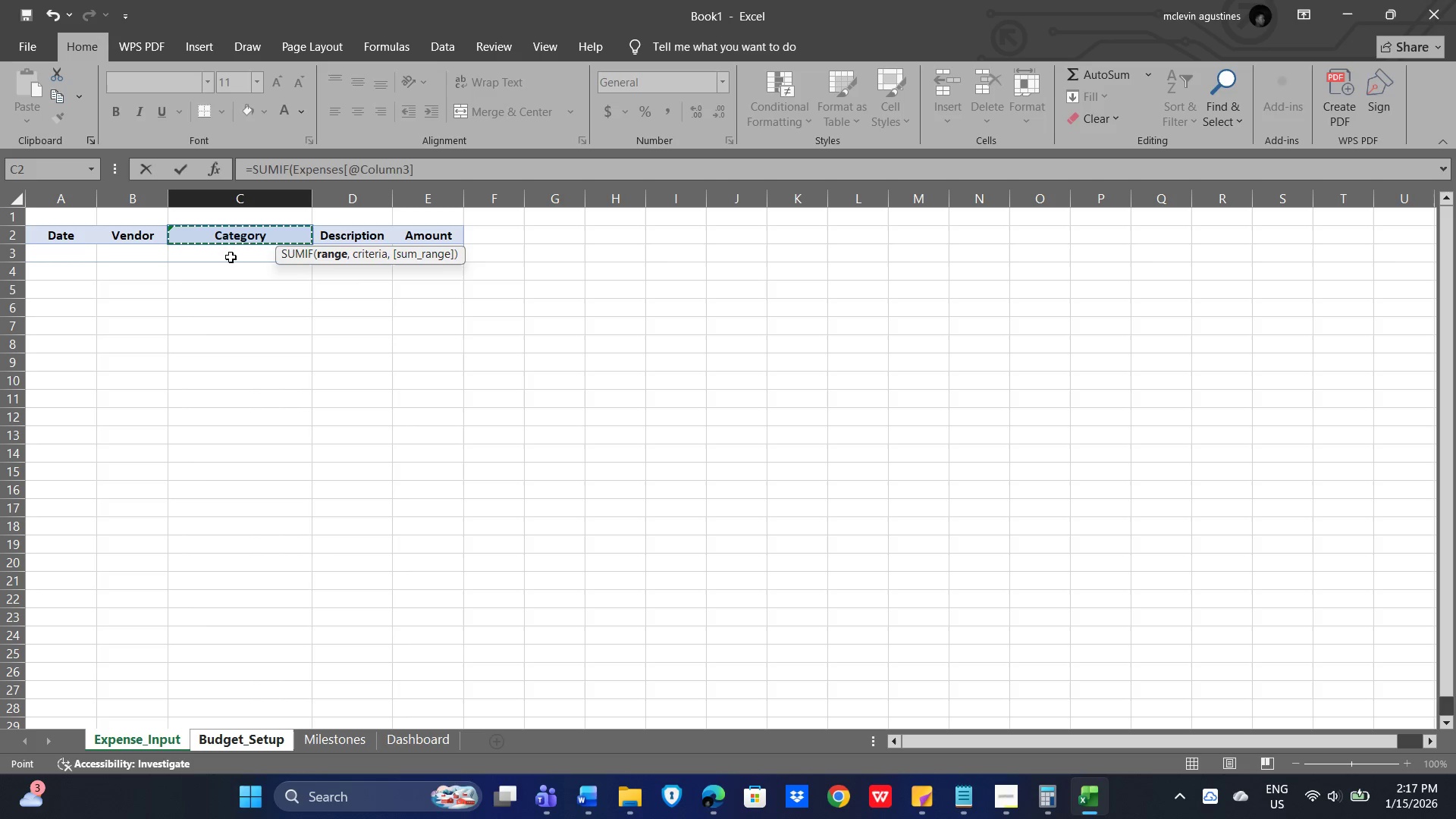 
left_click([247, 738])
 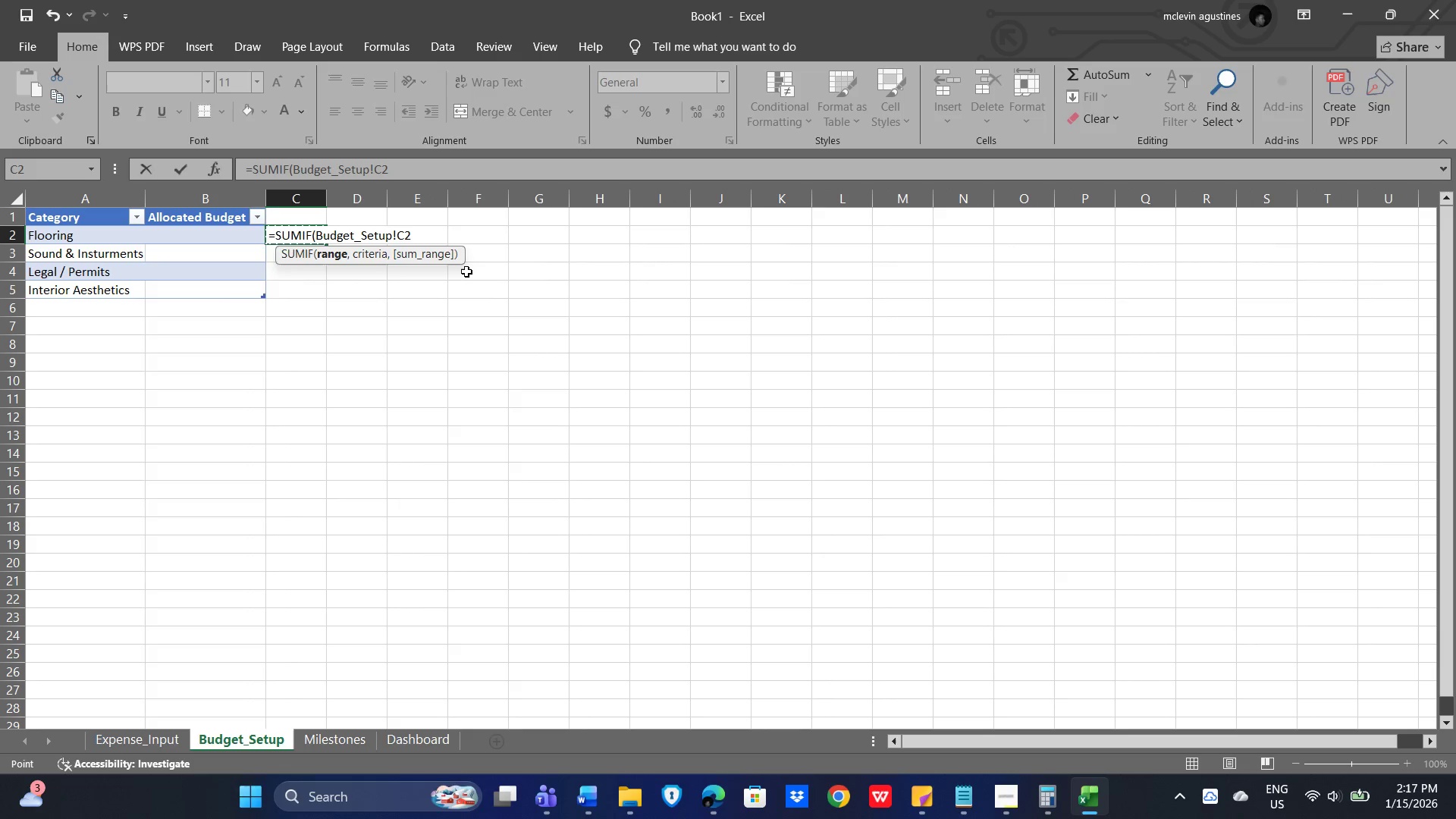 
key(Comma)
 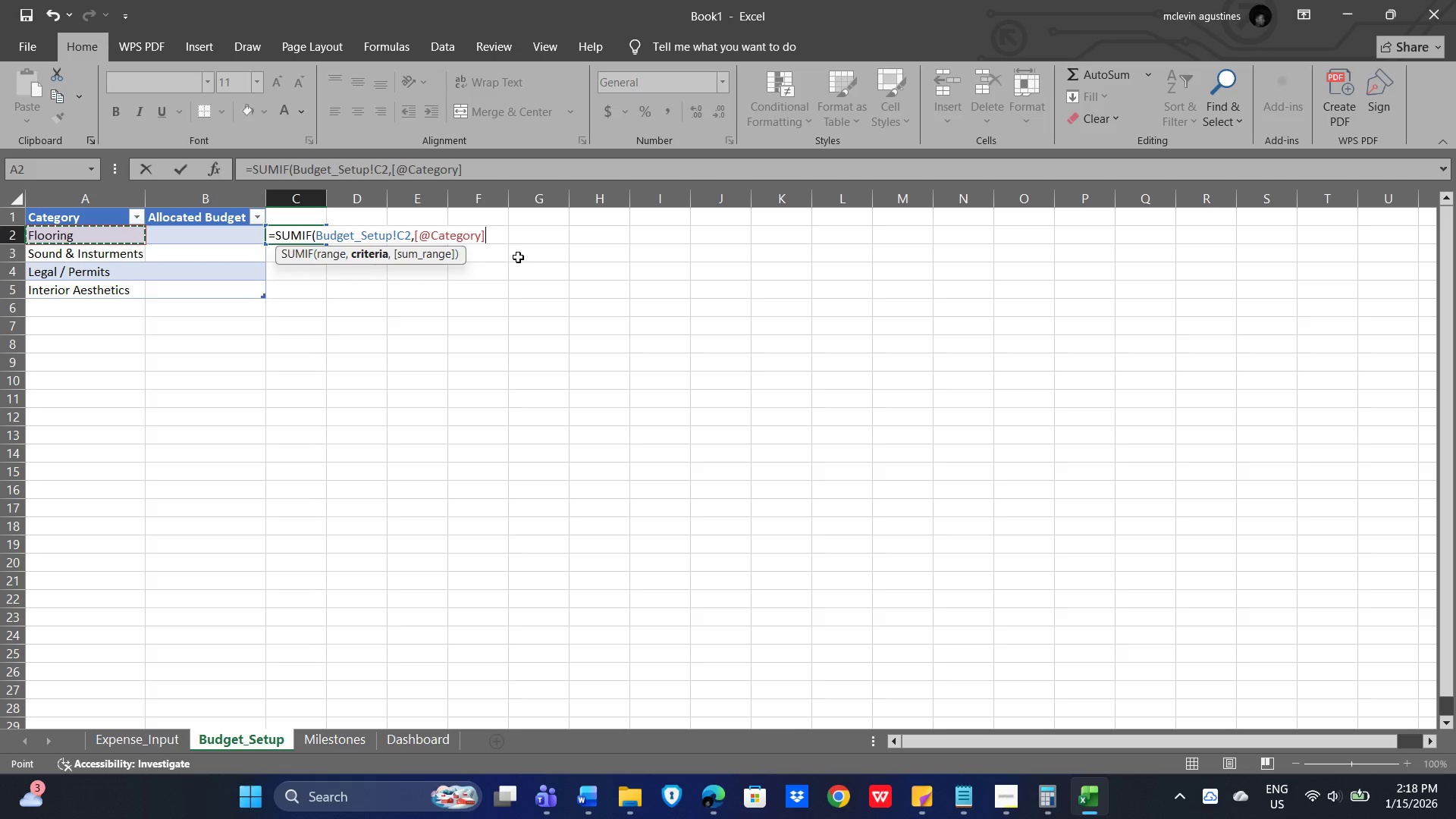 
wait(25.28)
 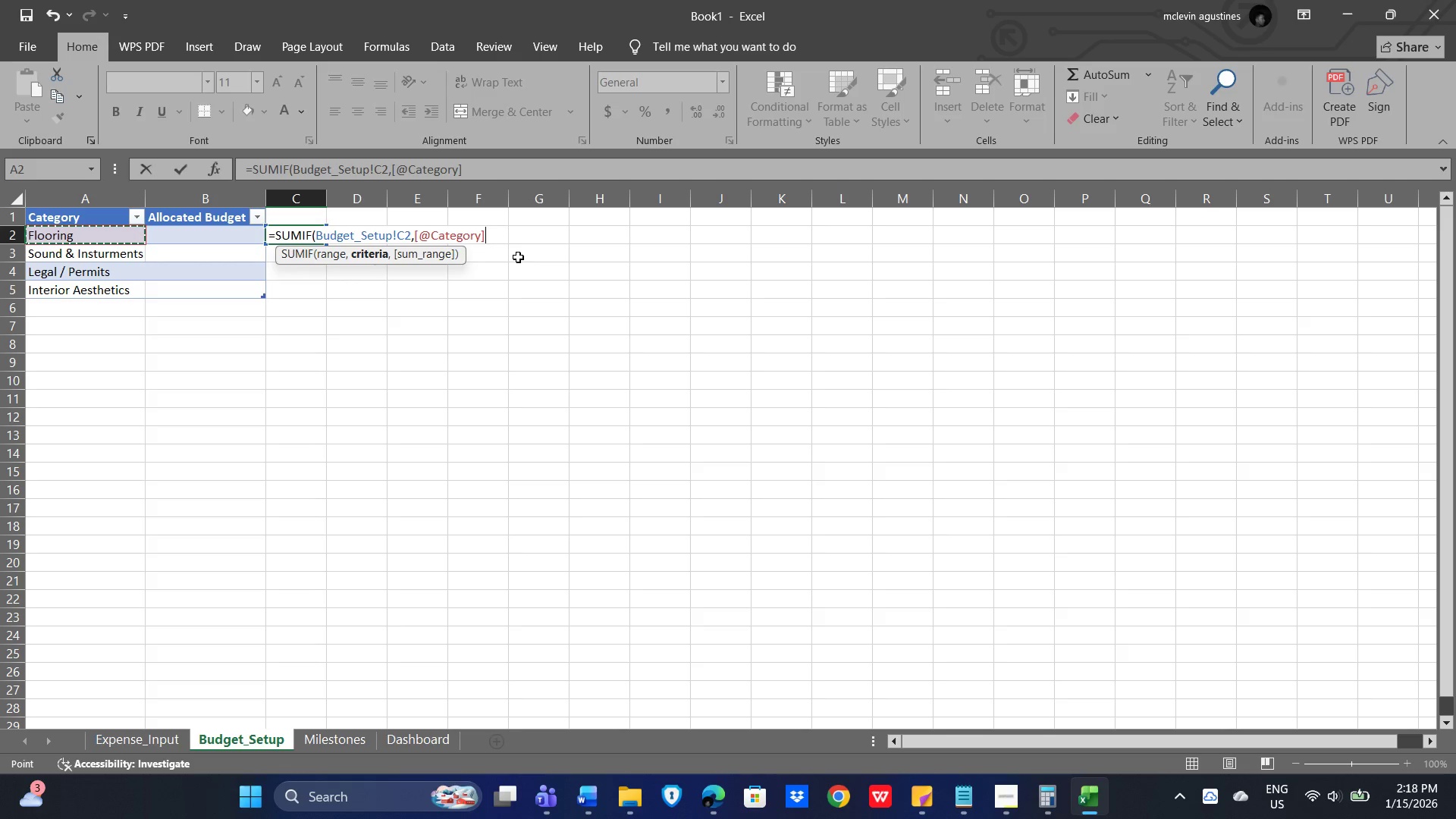 
left_click([127, 736])
 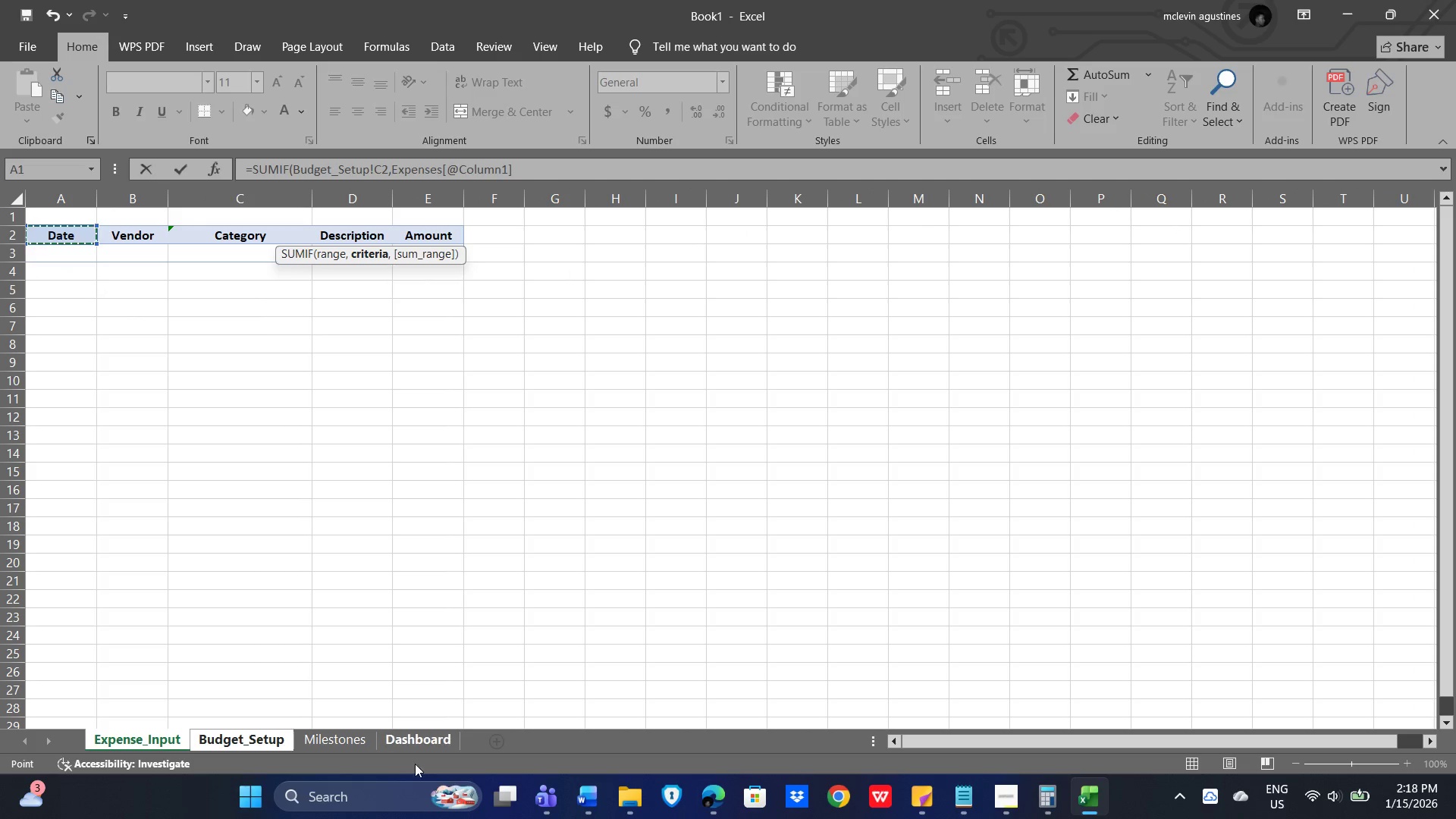 
left_click([252, 742])
 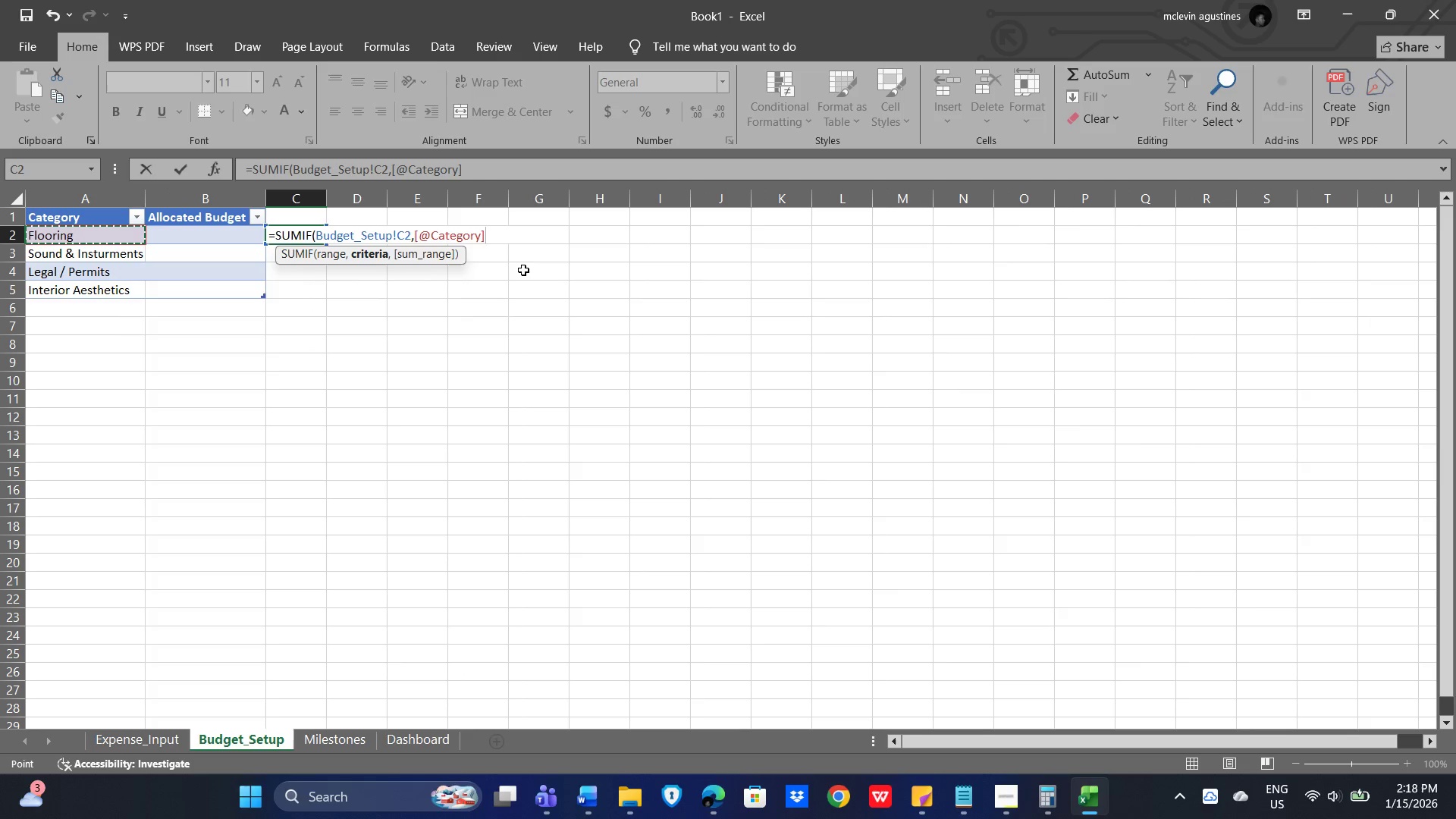 
key(Comma)
 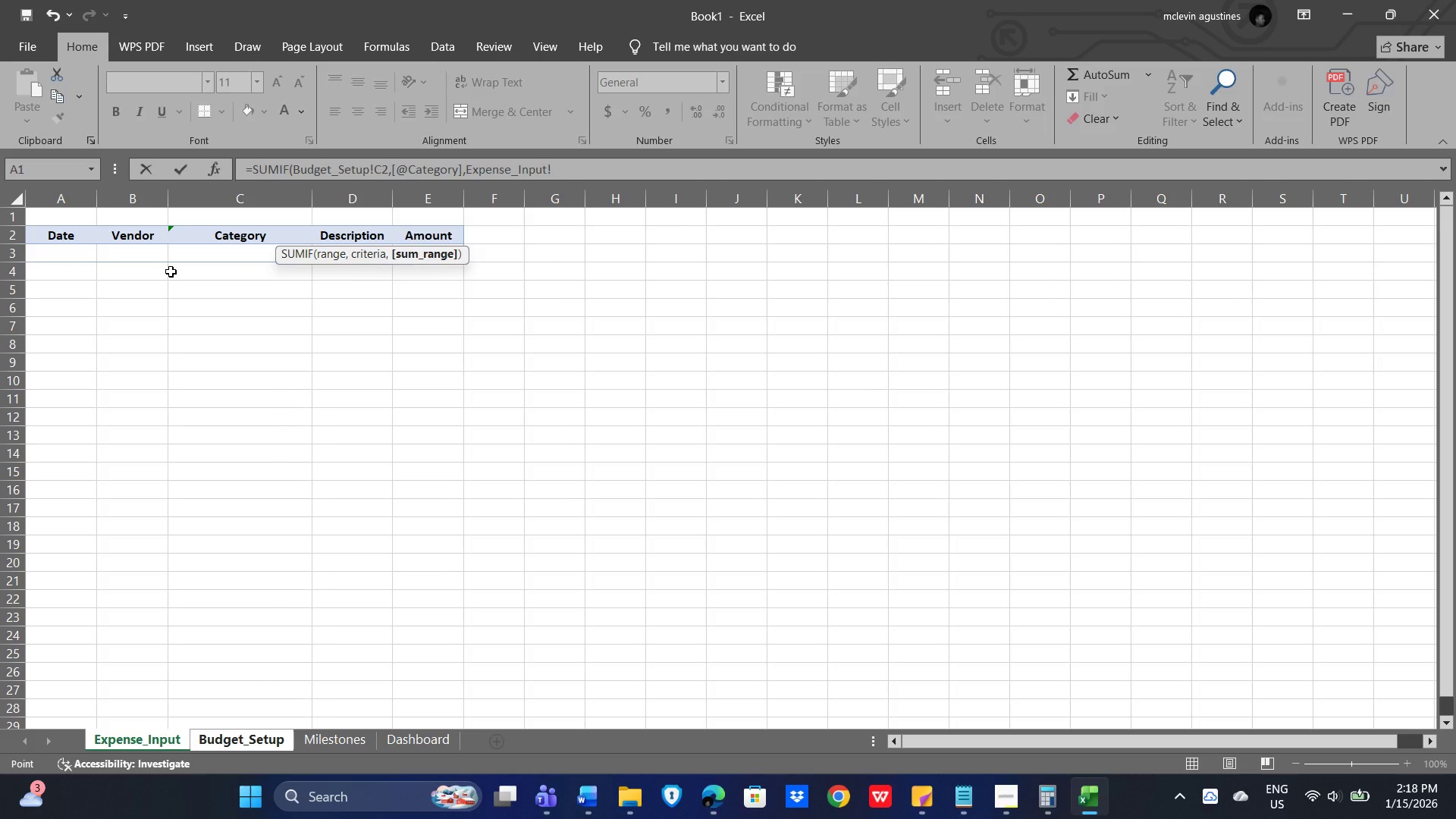 
wait(8.33)
 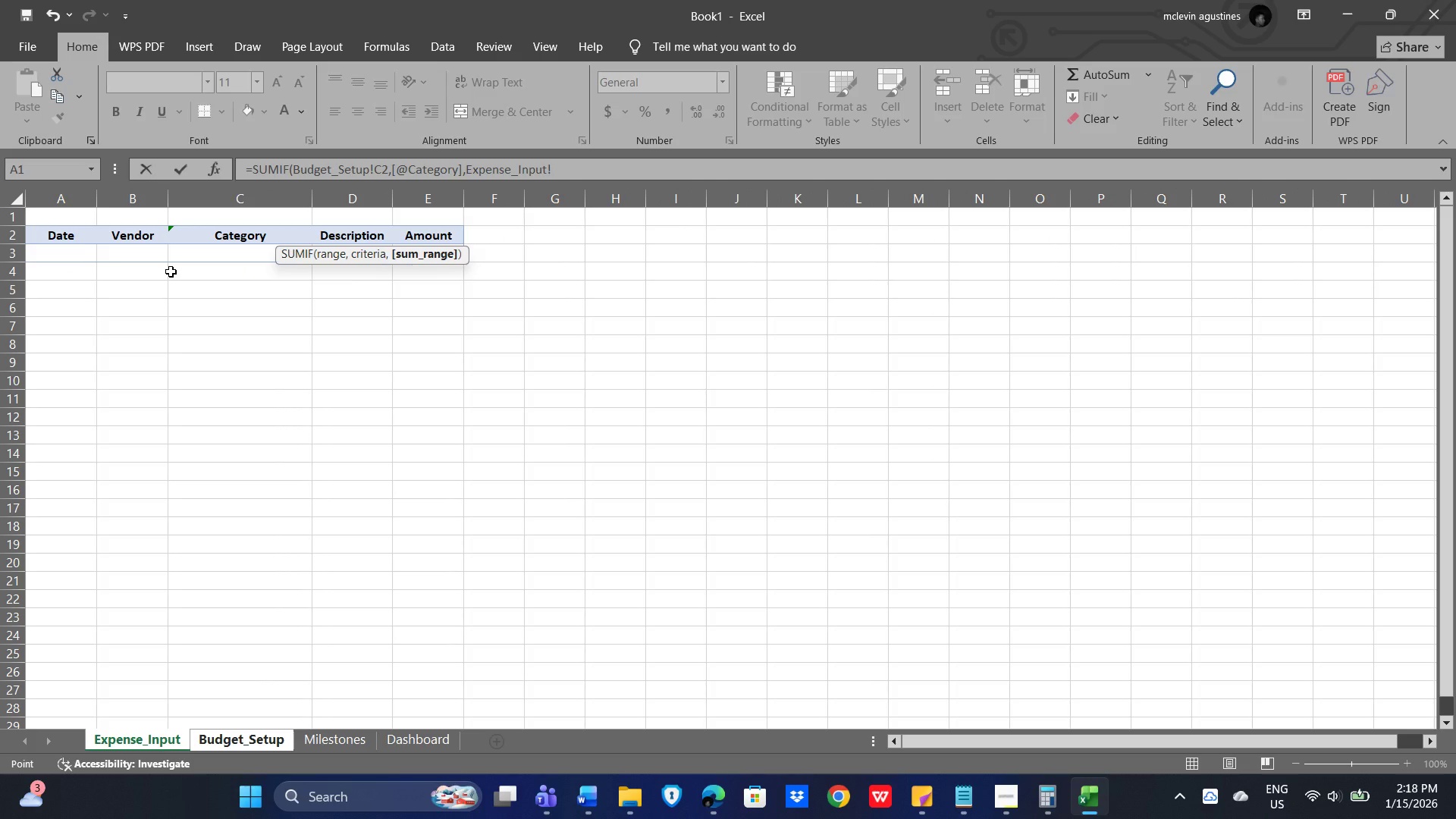 
left_click([433, 235])
 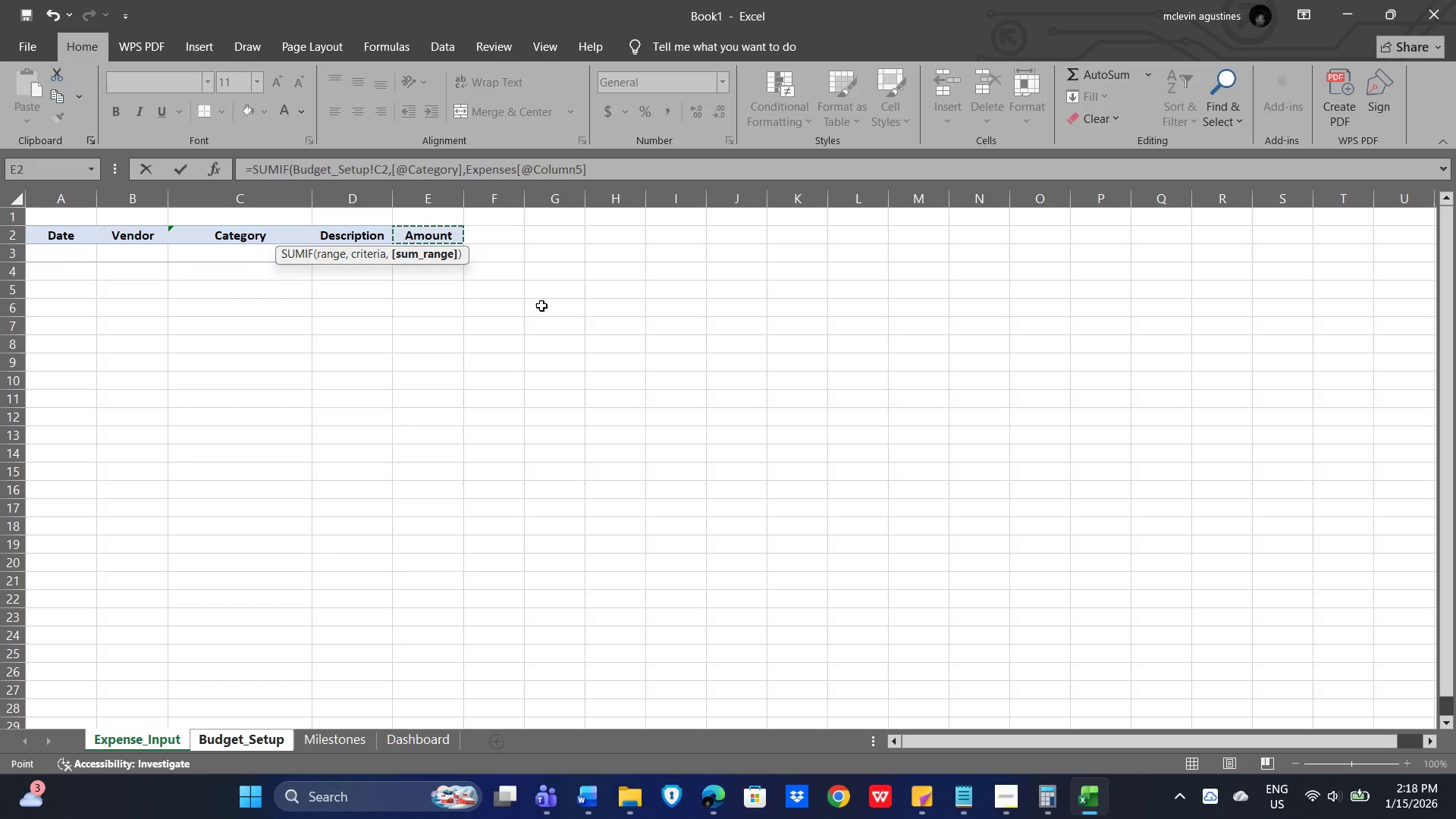 
key(NumpadEnter)
 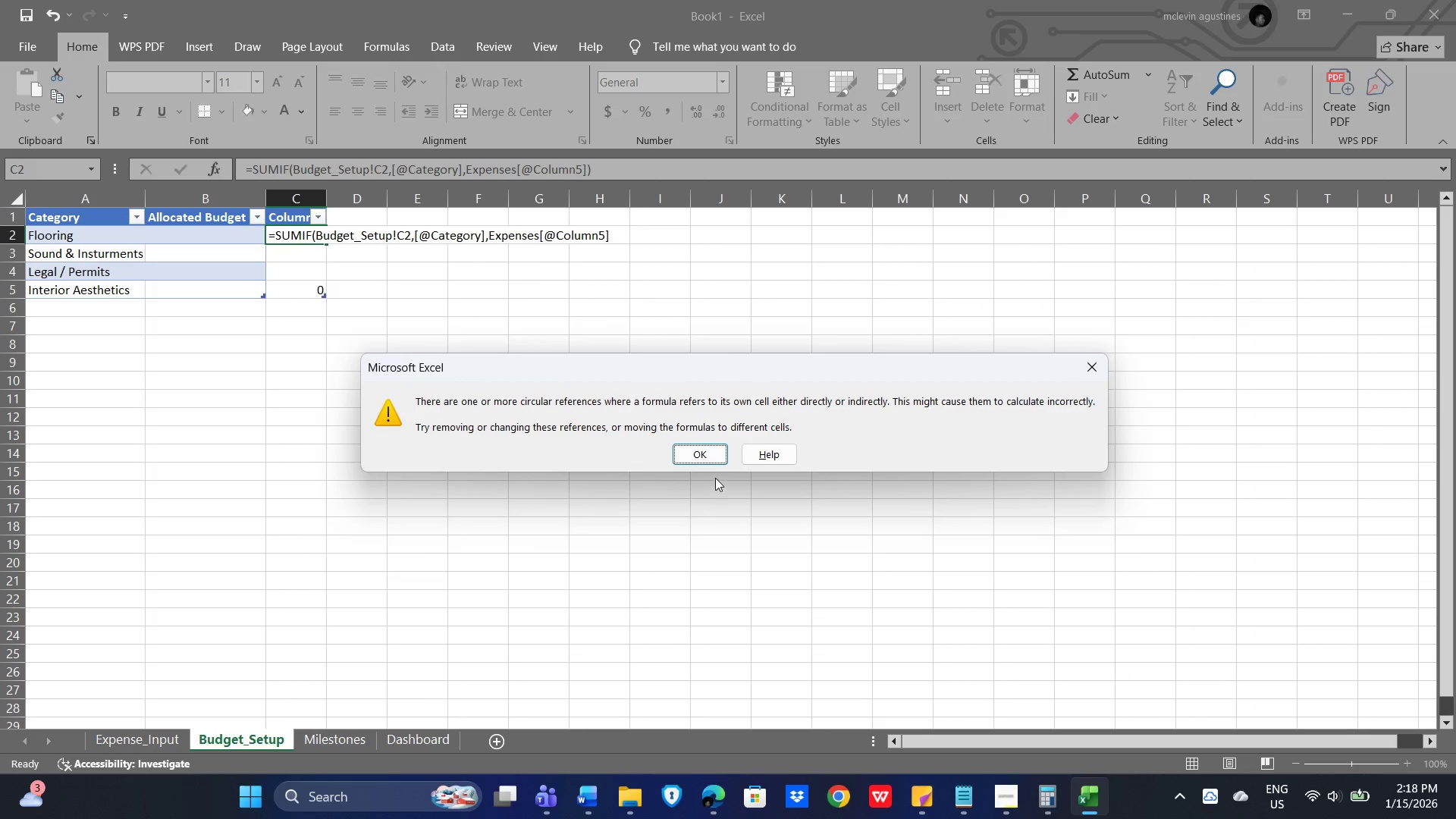 
left_click([712, 455])
 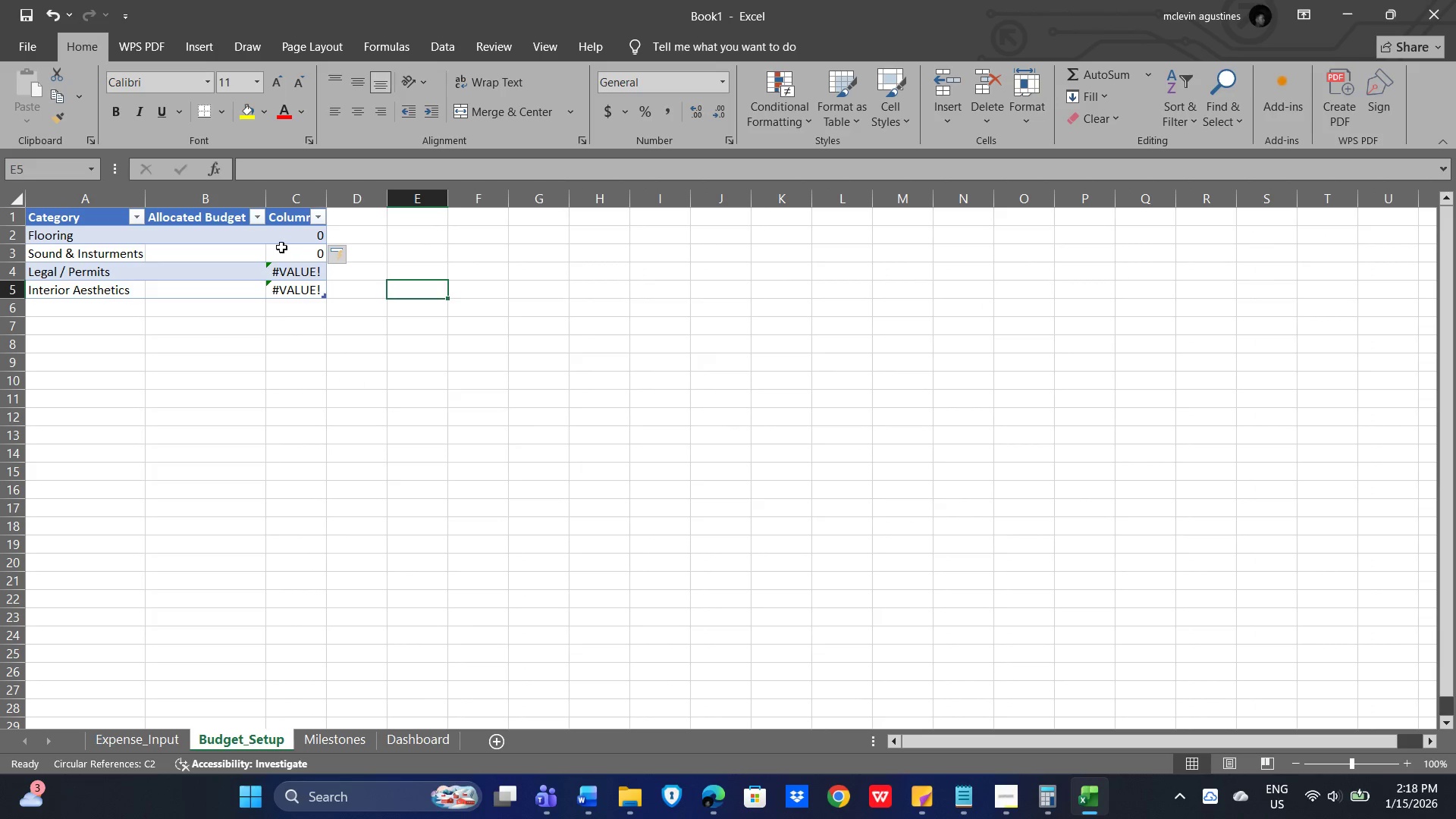 
left_click([284, 238])
 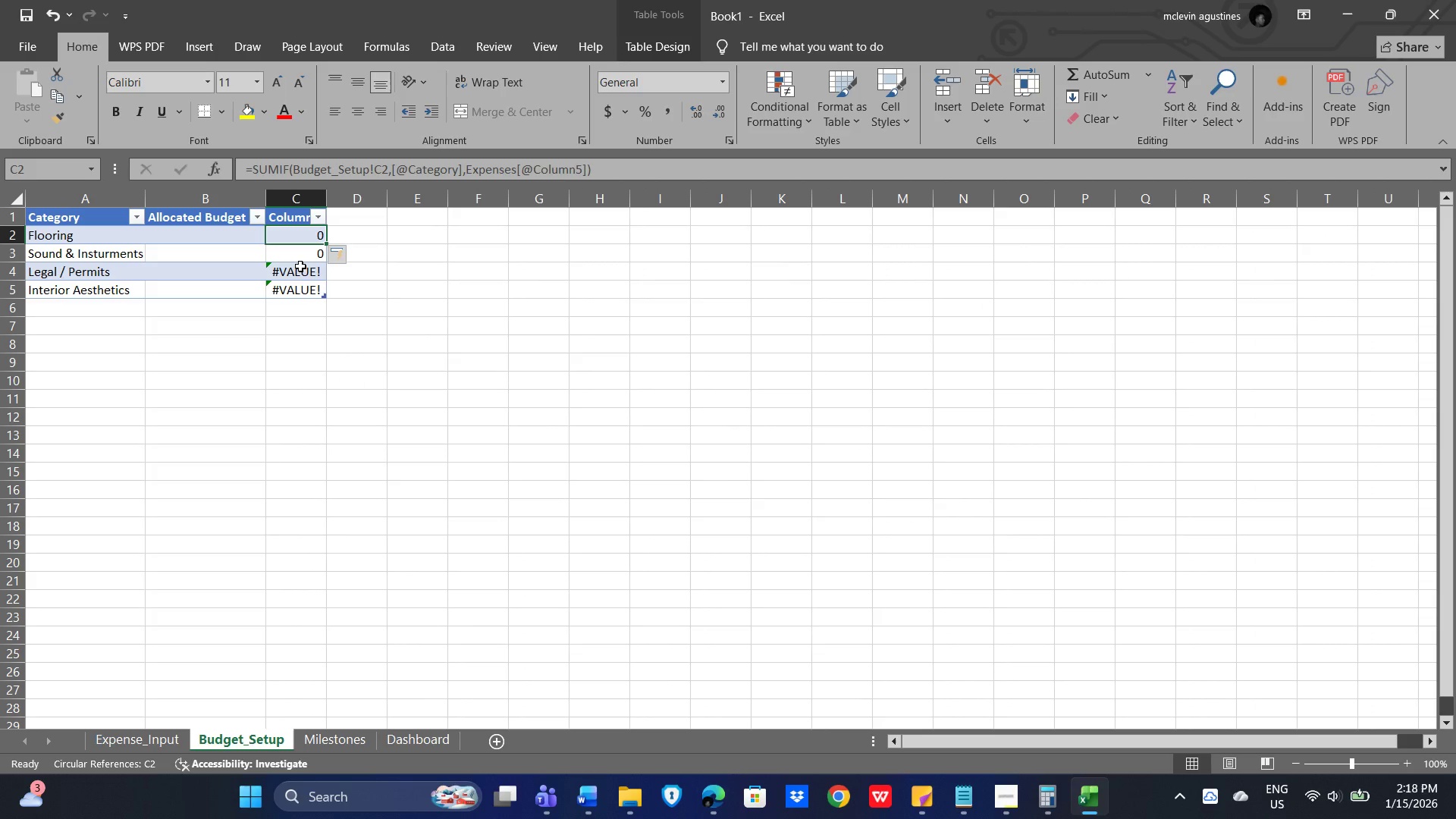 
left_click([300, 266])
 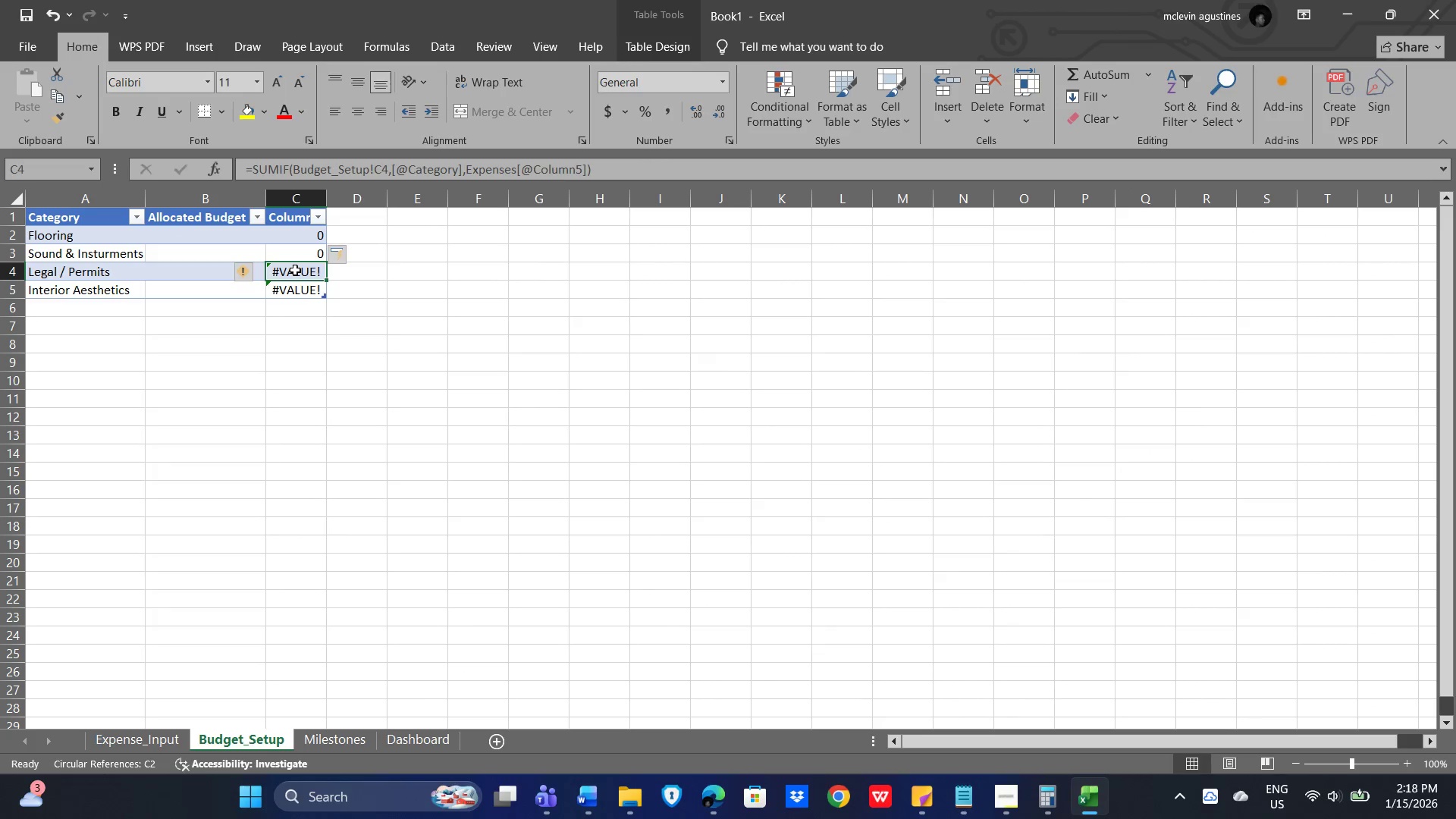 
double_click([295, 270])
 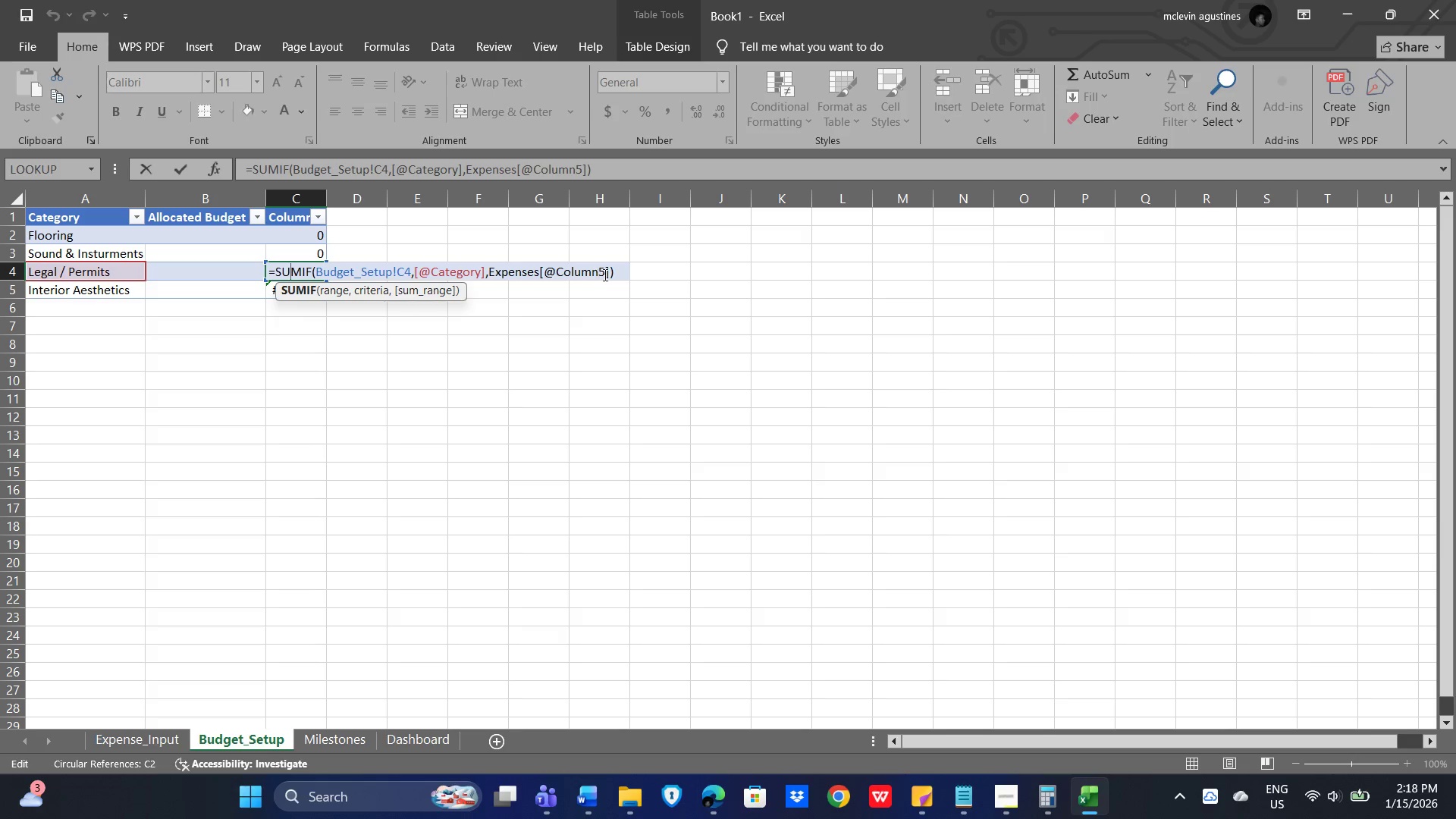 
wait(9.7)
 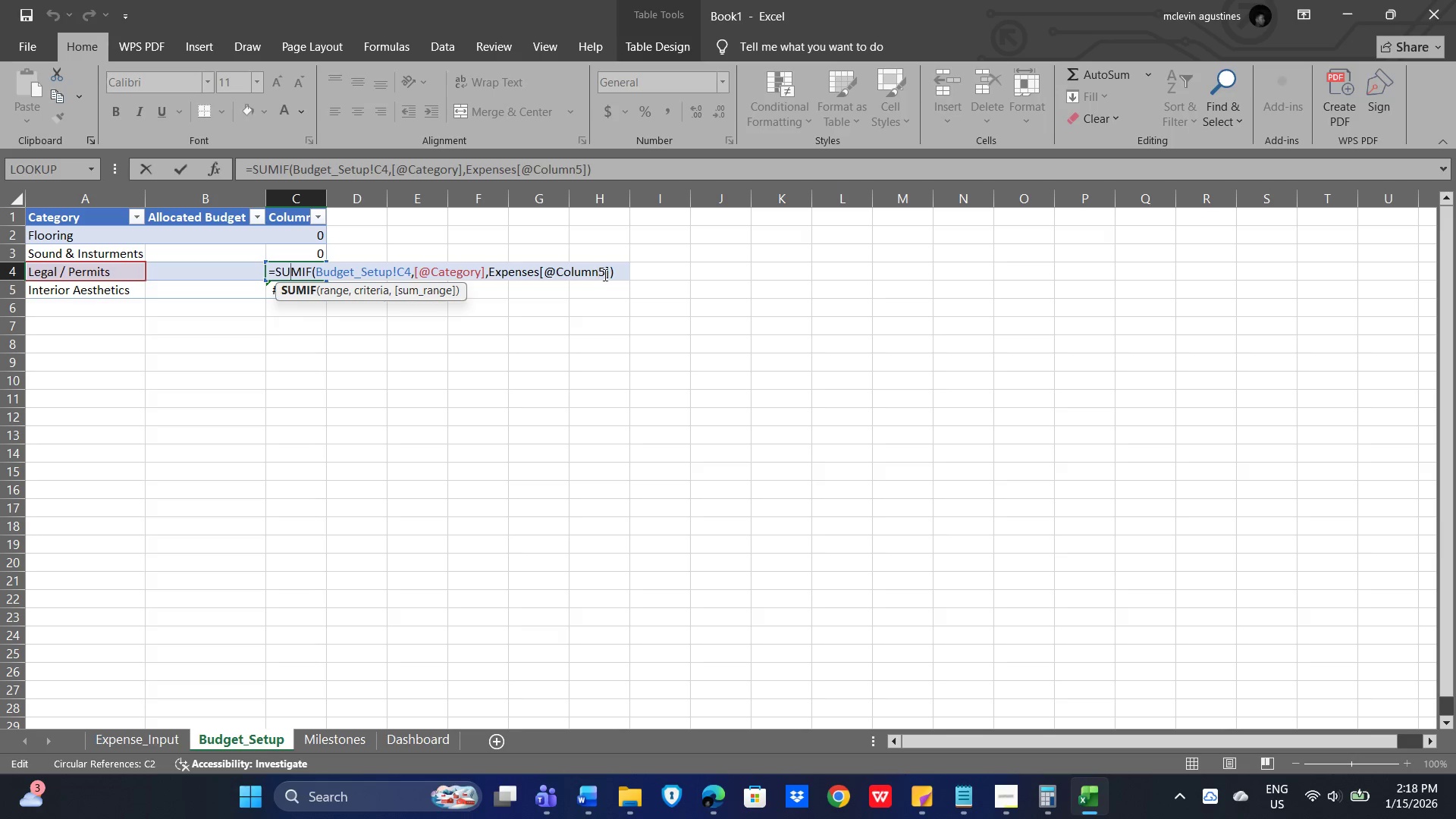 
key(Escape)
 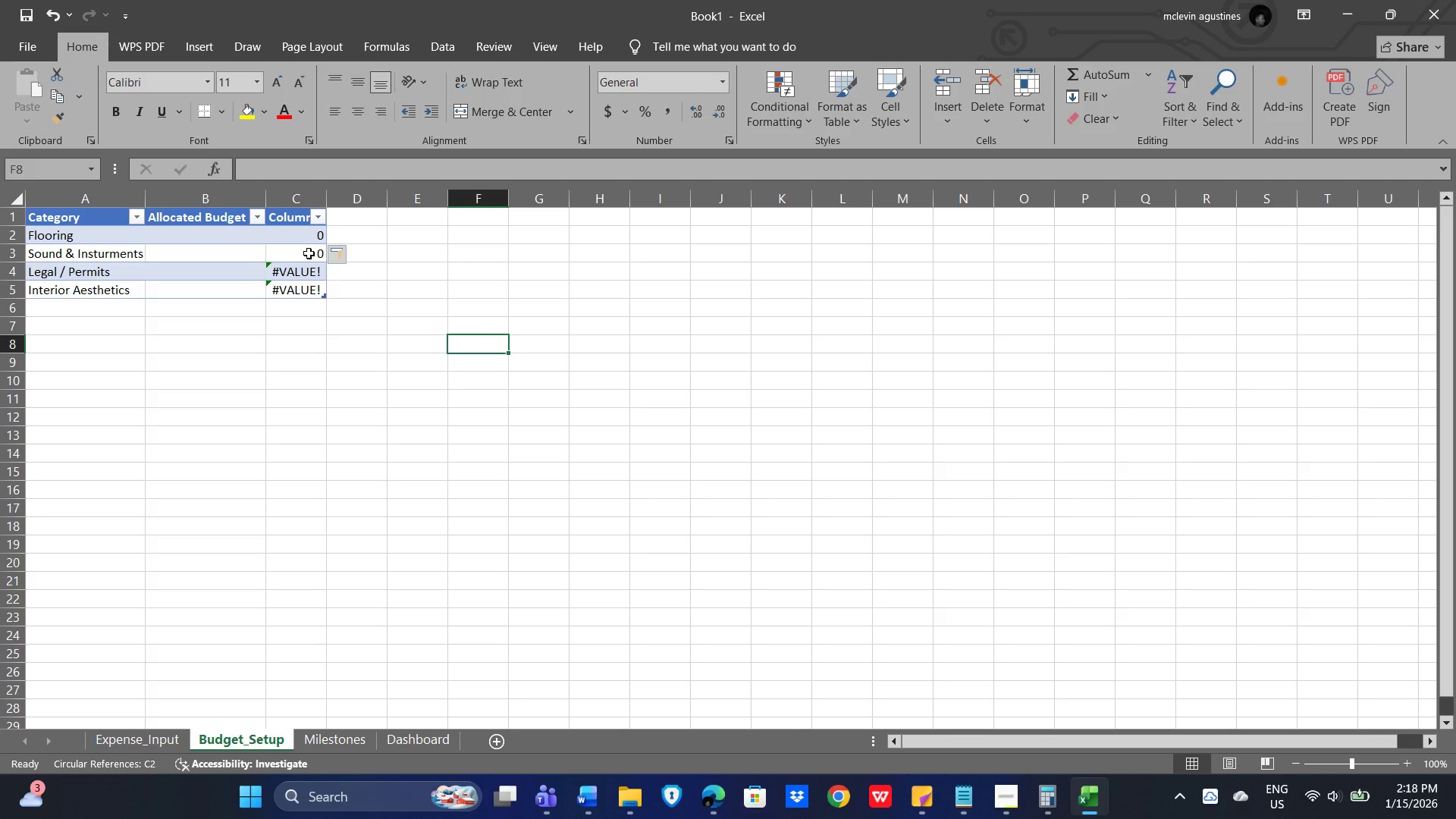 
left_click([309, 253])
 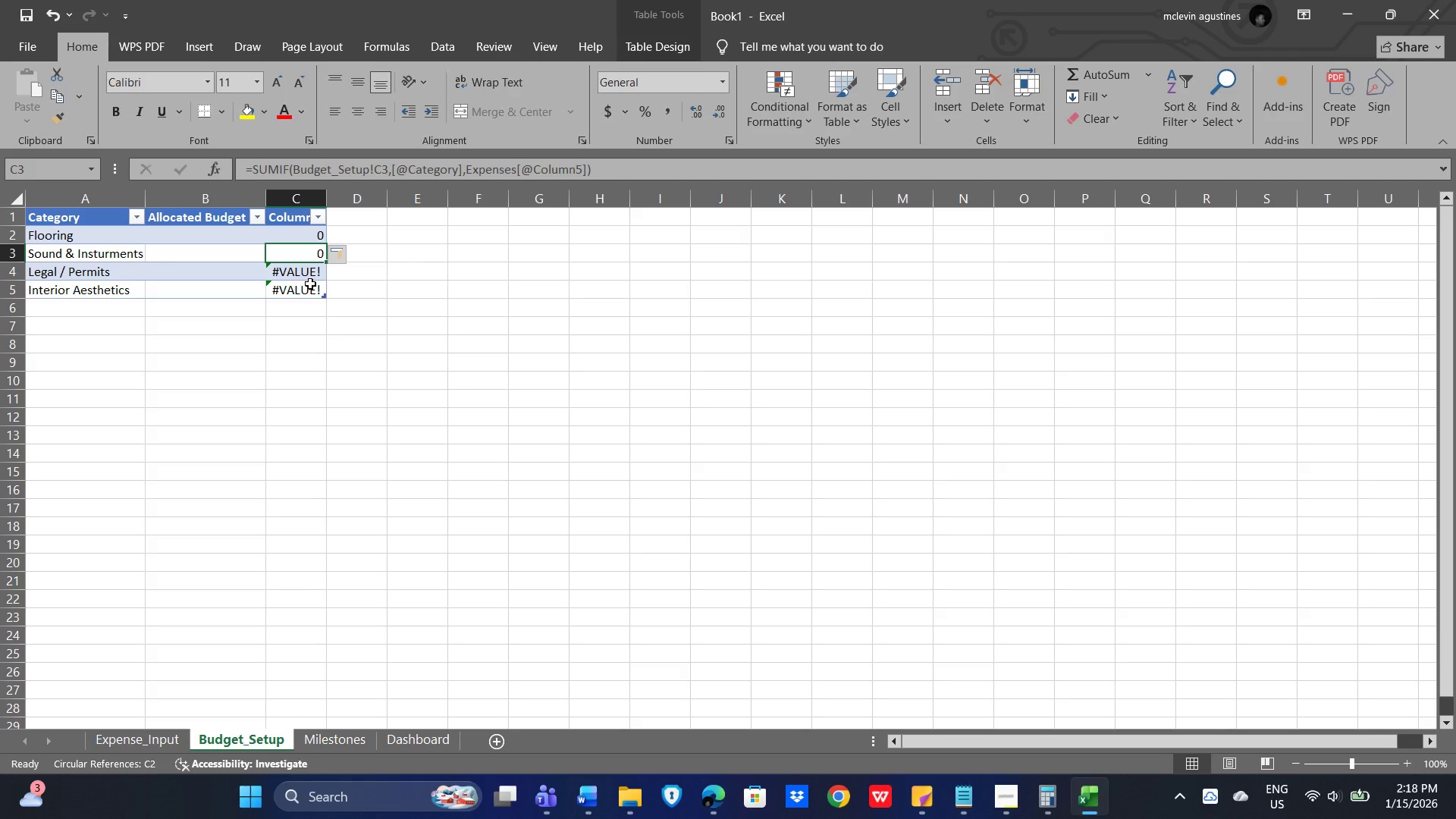 
left_click([295, 274])
 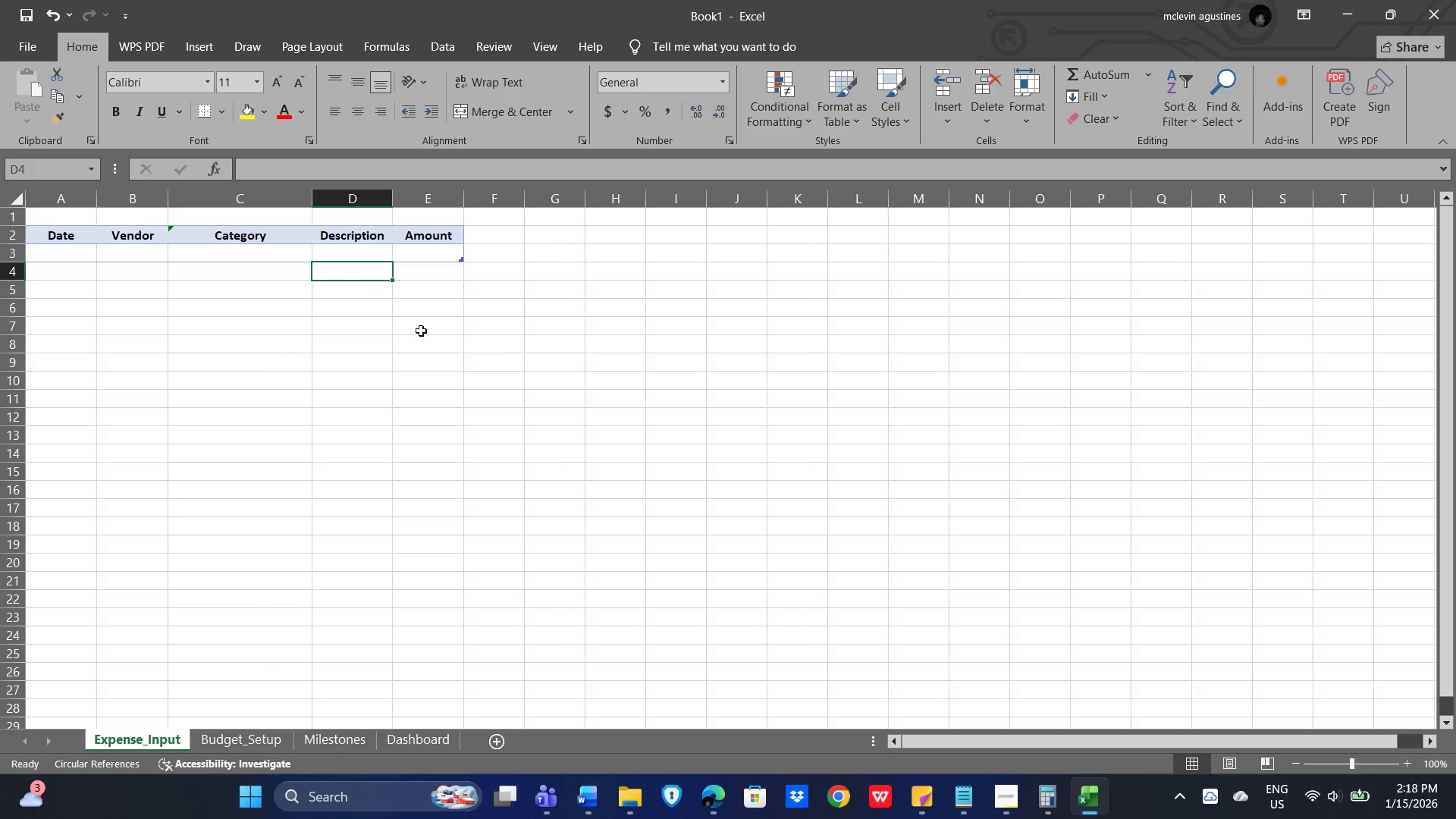 
left_click([441, 252])
 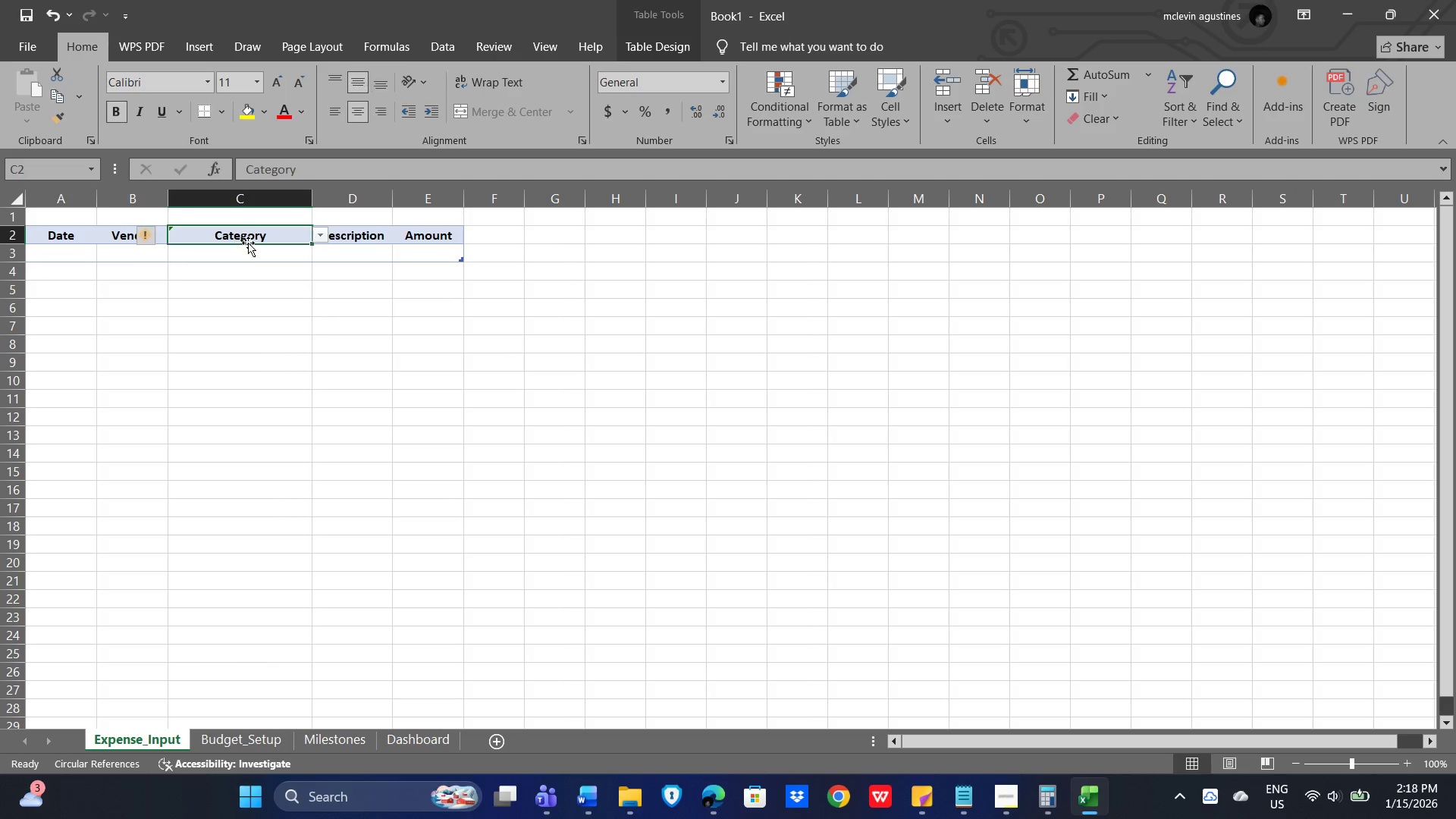 
double_click([316, 256])
 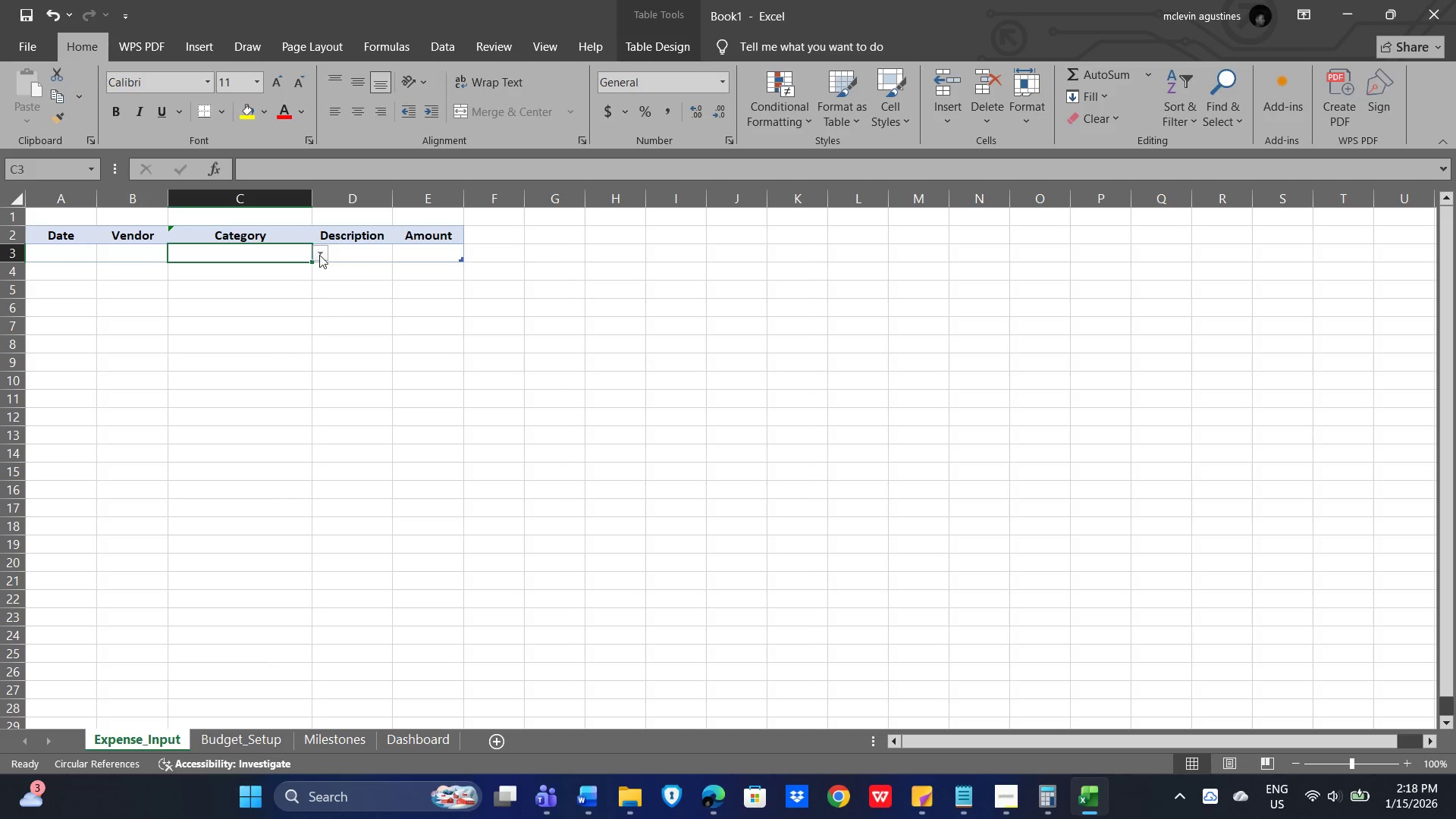 
left_click([321, 256])
 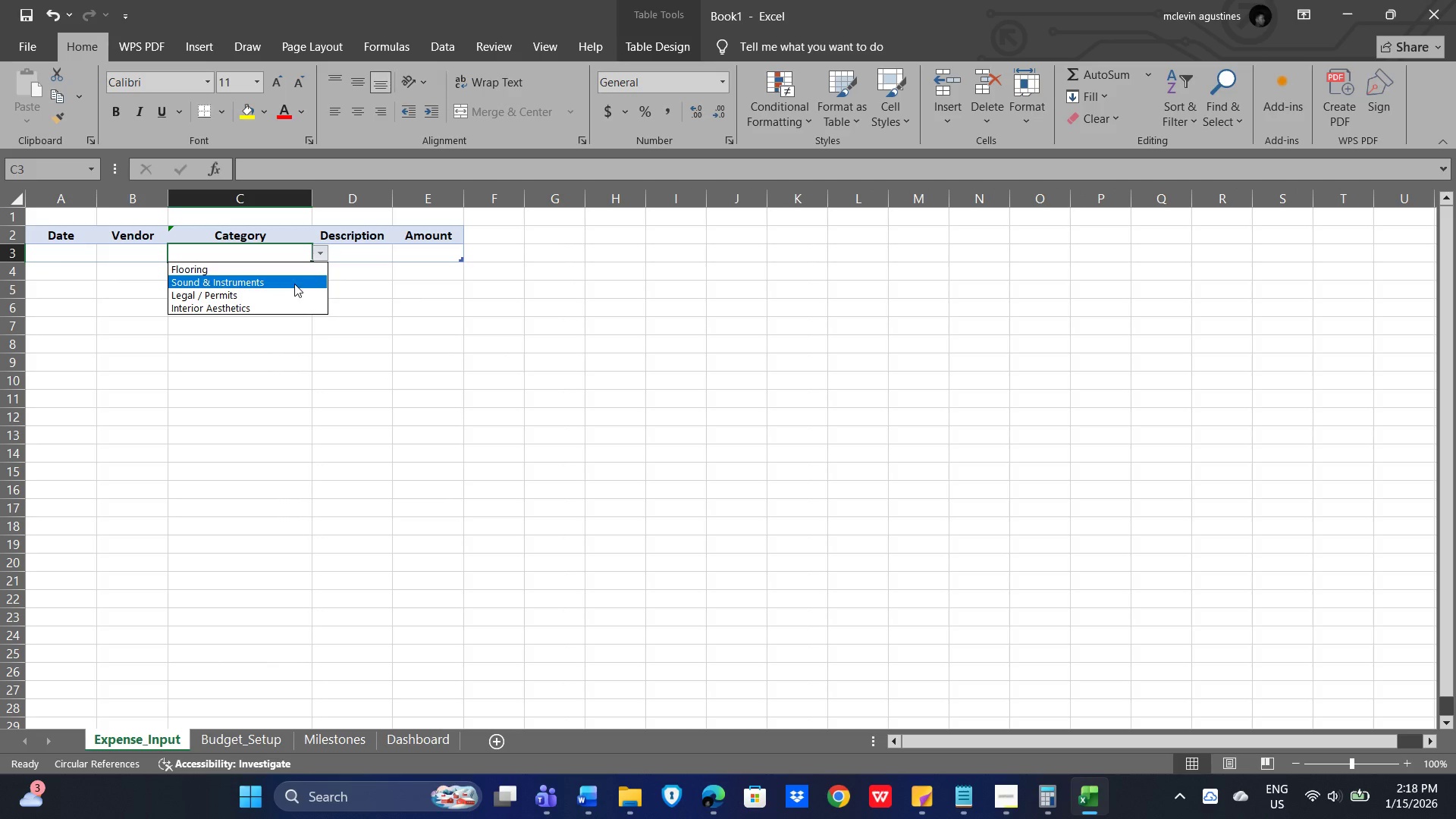 
left_click([294, 282])
 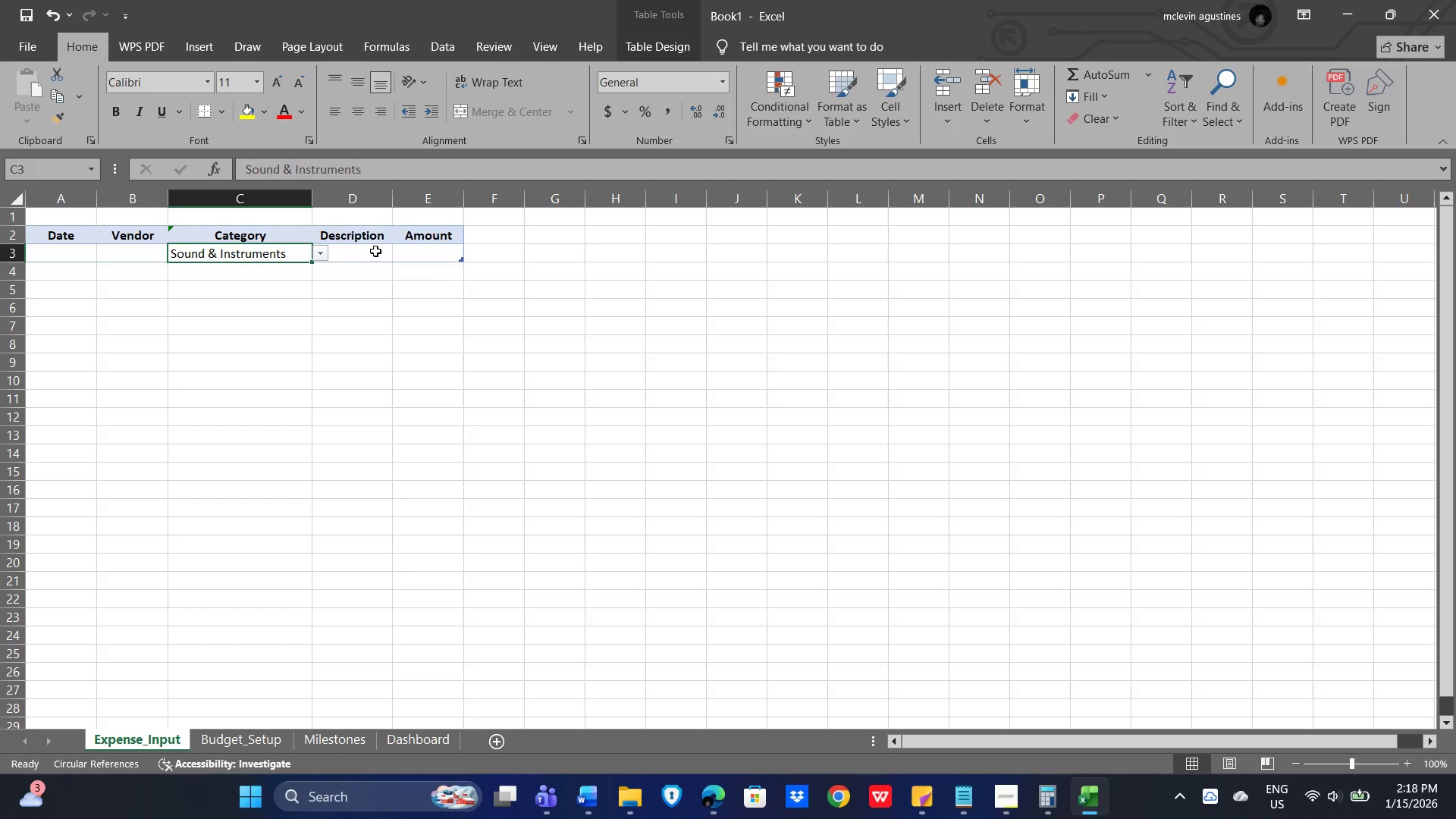 
left_click([369, 251])
 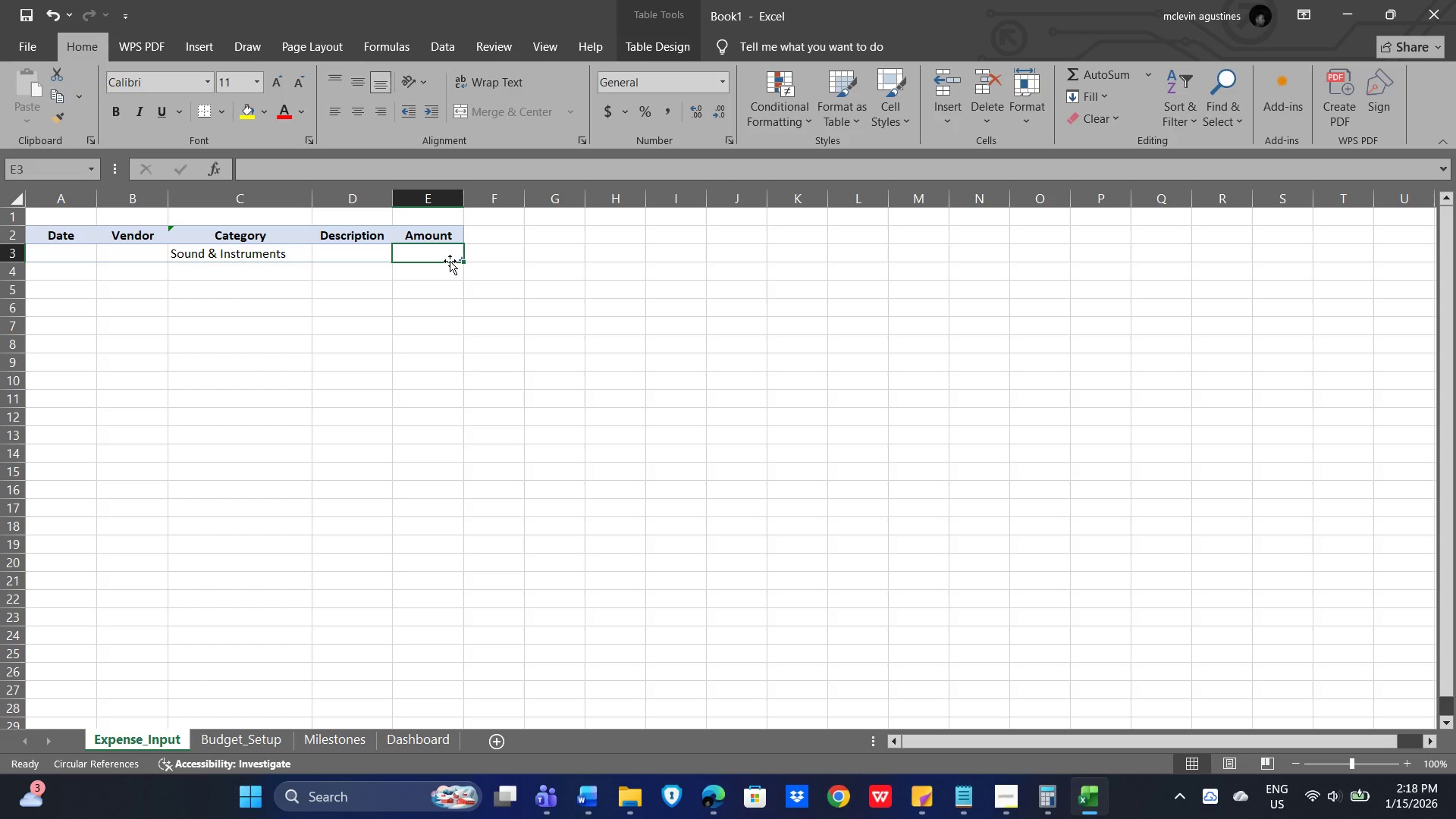 
wait(5.95)
 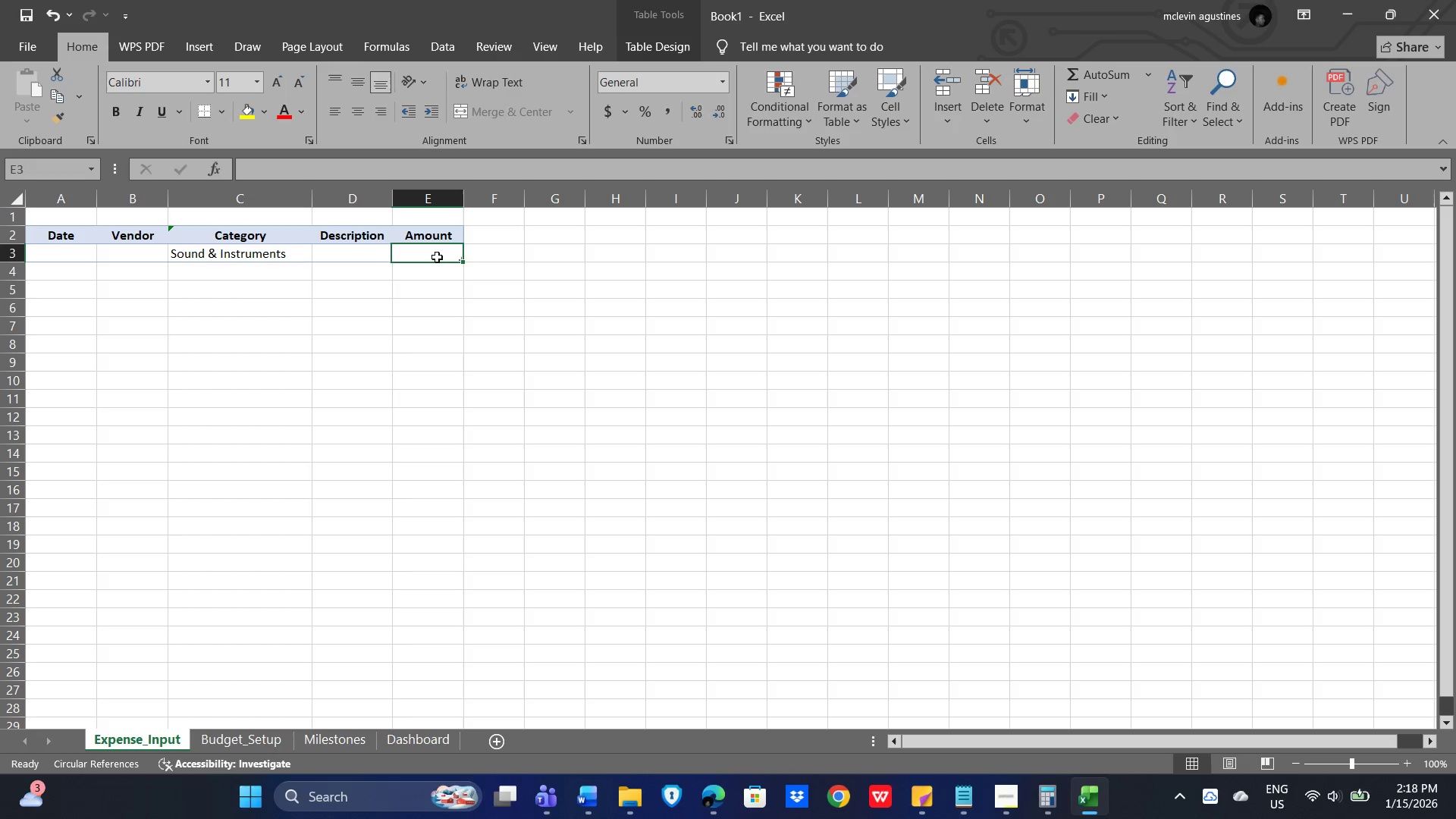 
key(Numpad1)
 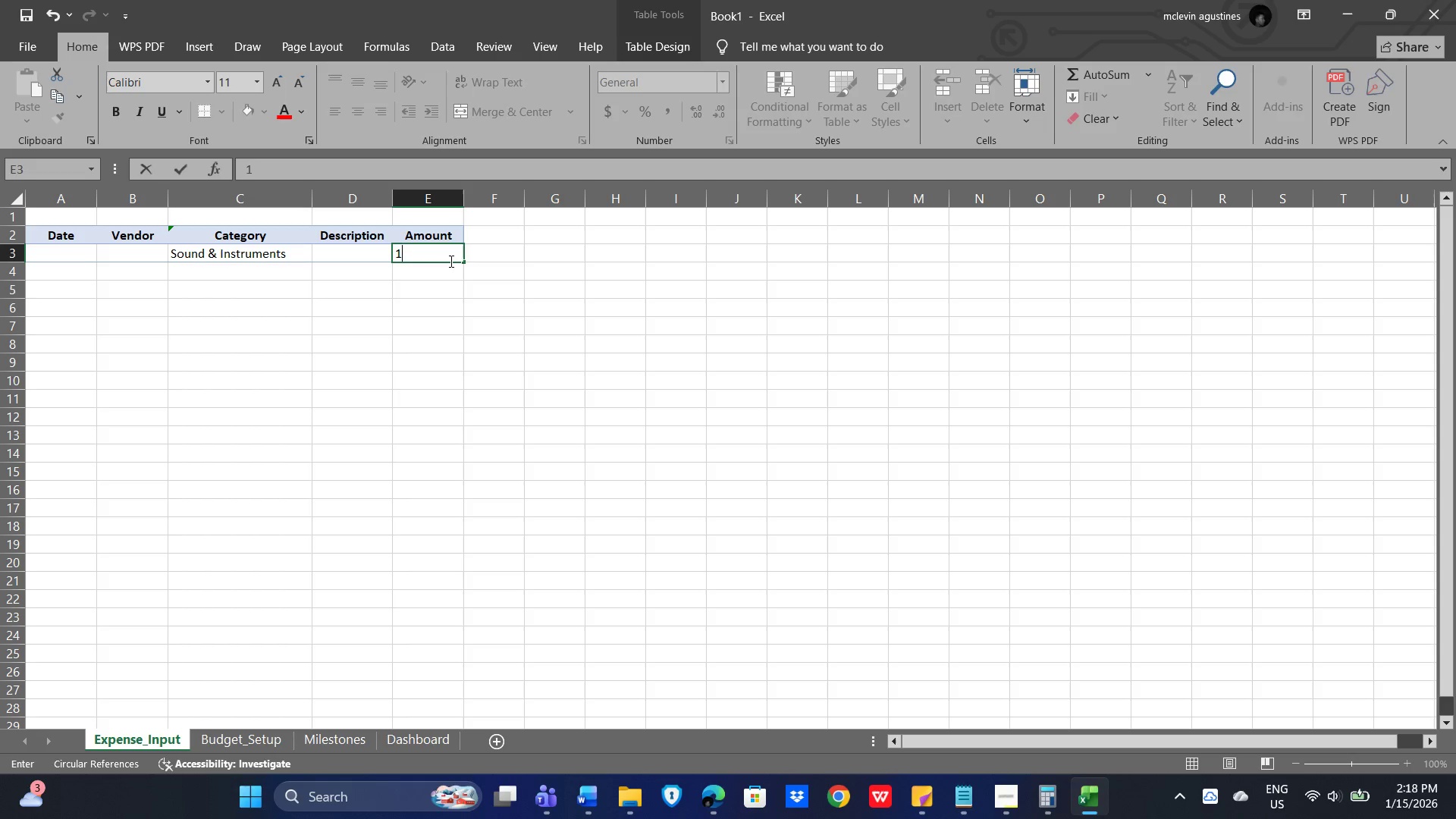 
key(Numpad5)
 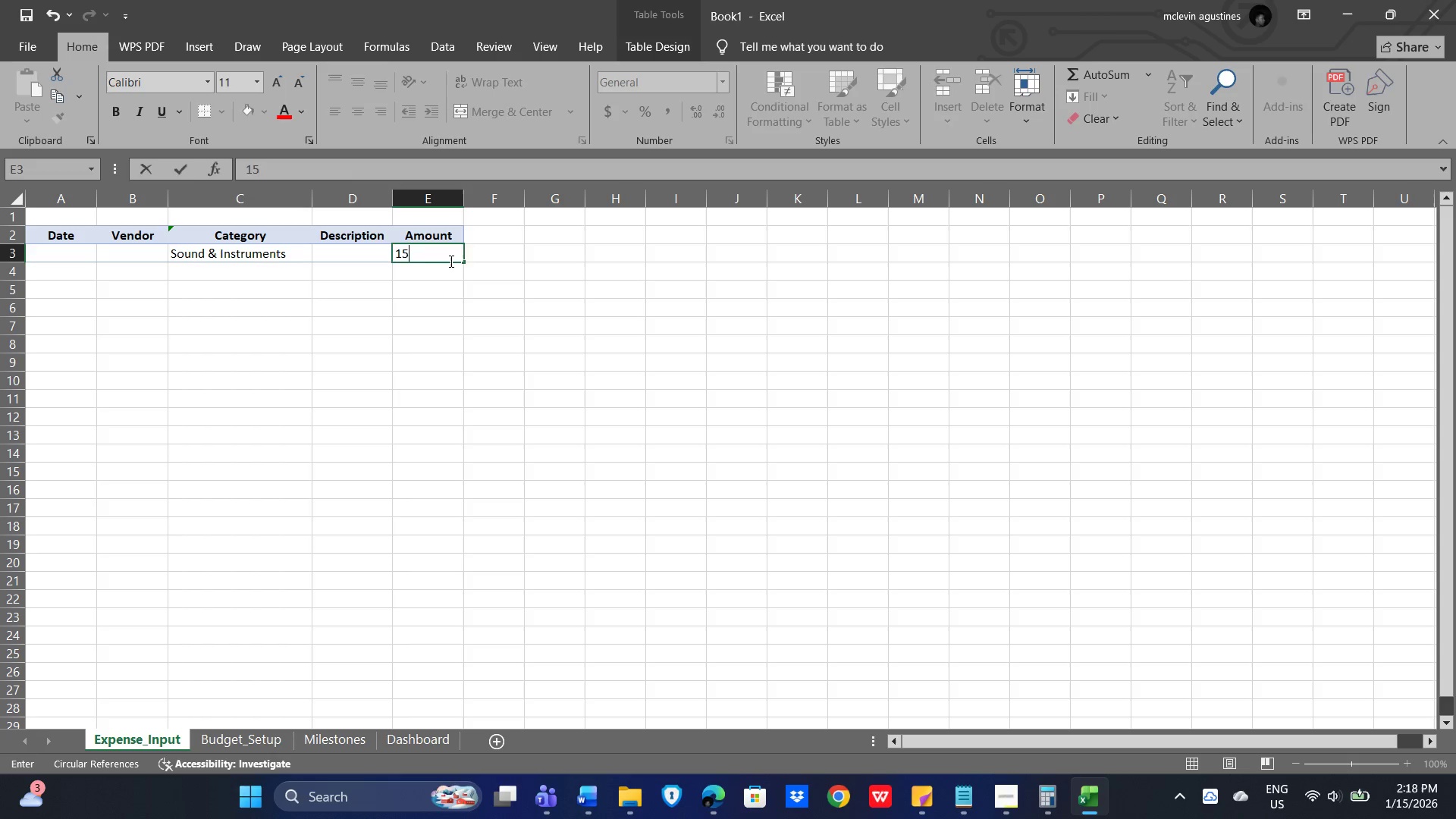 
key(NumpadEnter)
 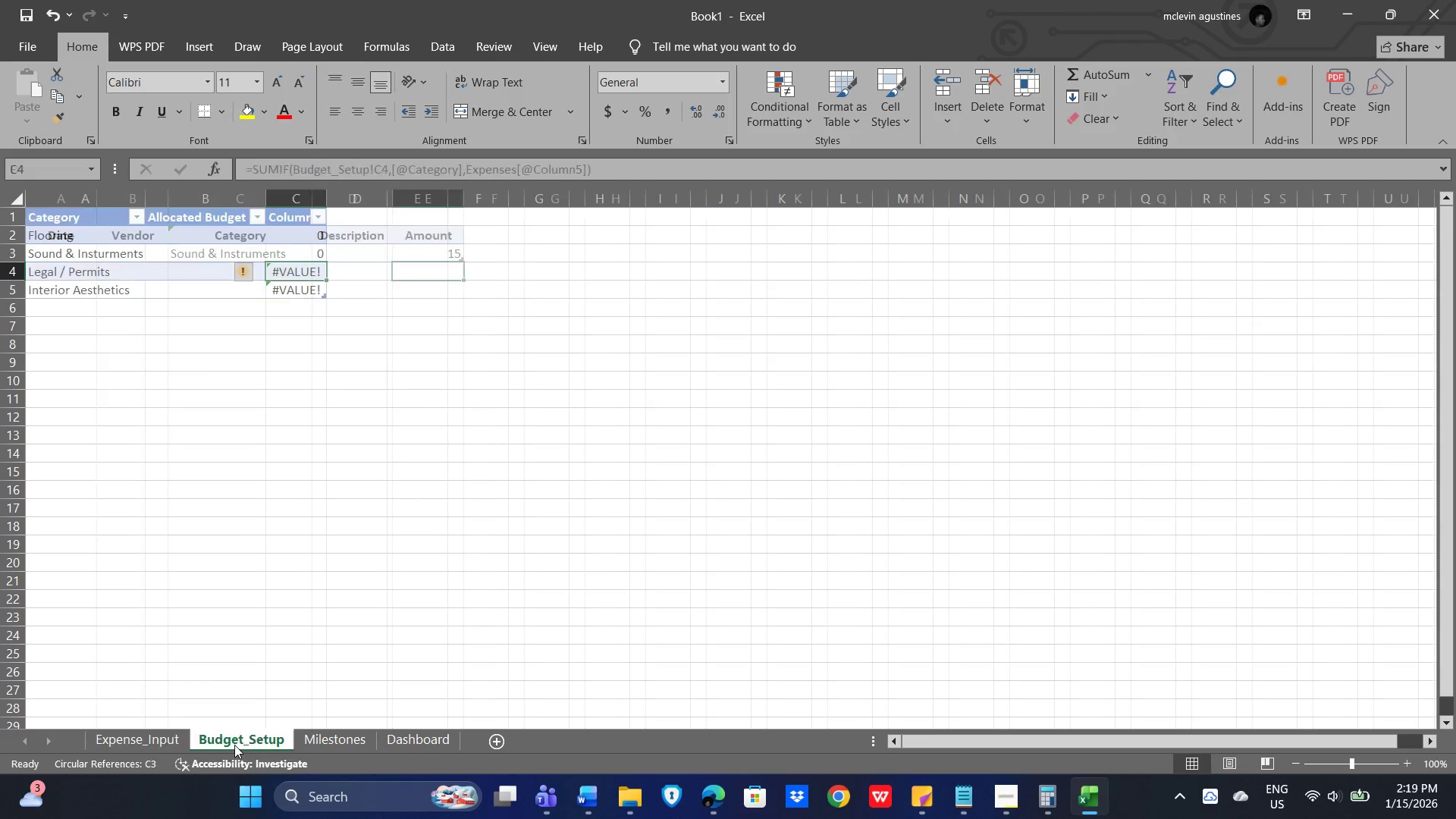 
left_click([418, 334])
 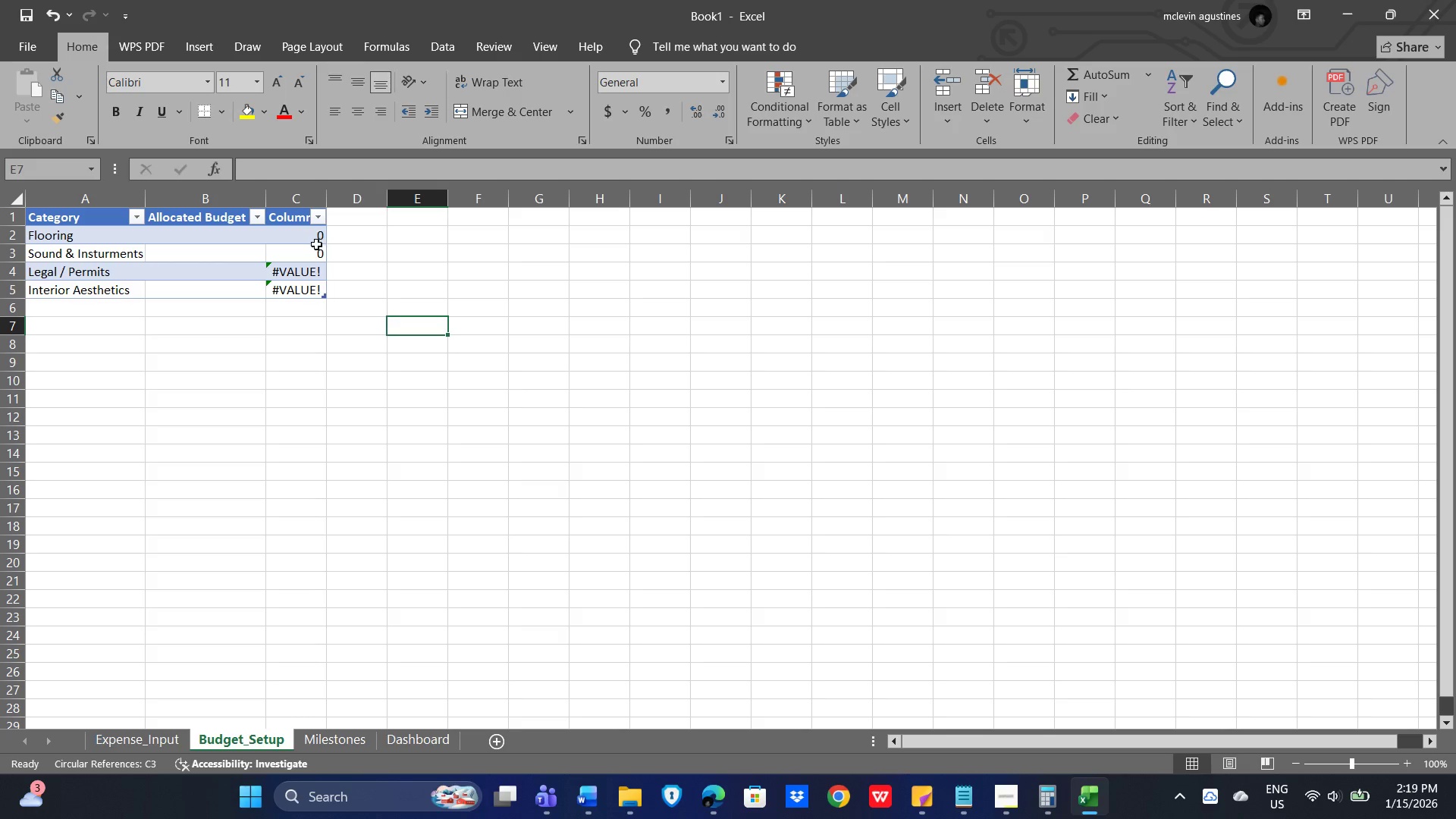 
left_click([302, 240])
 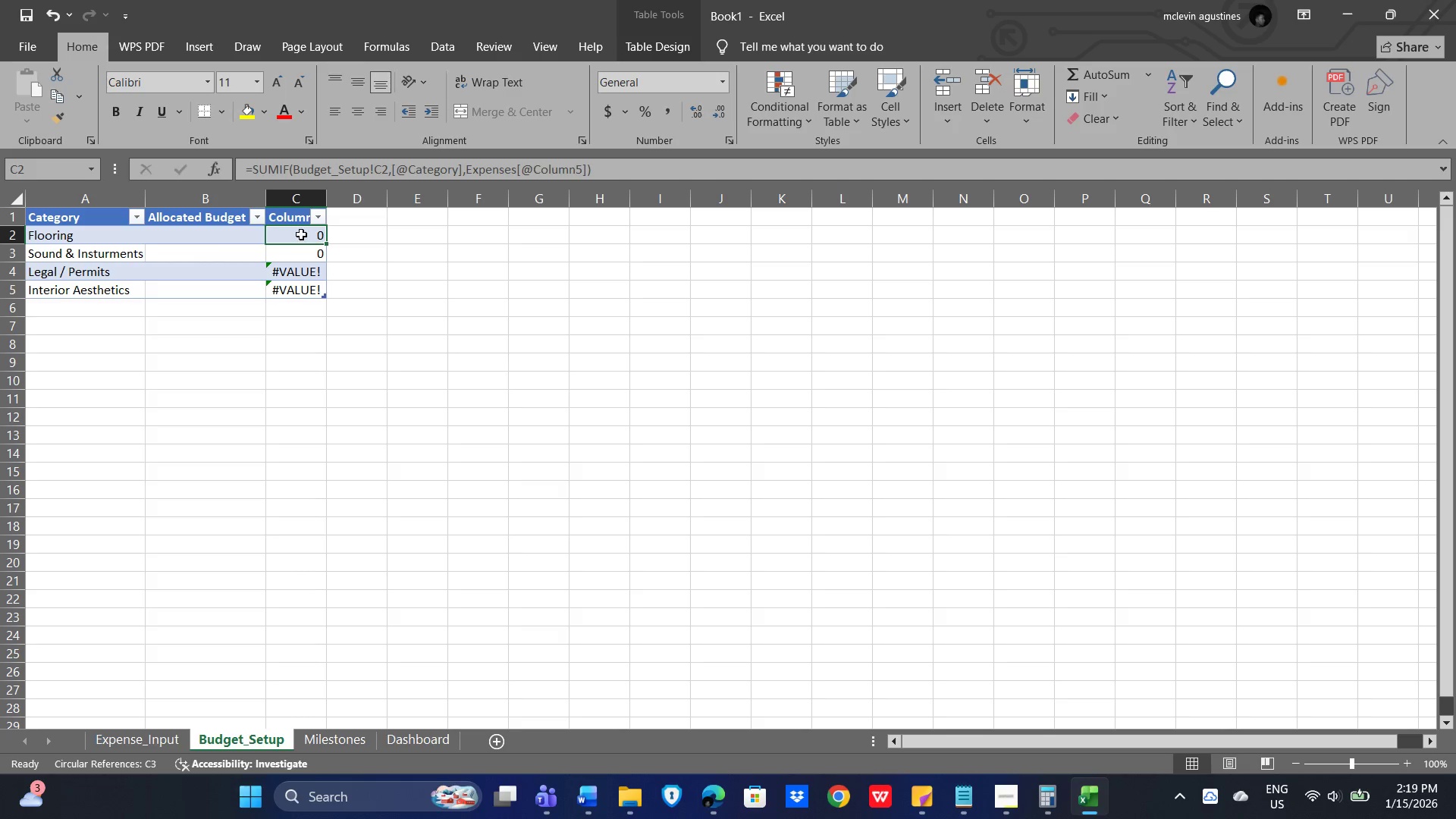 
double_click([301, 234])
 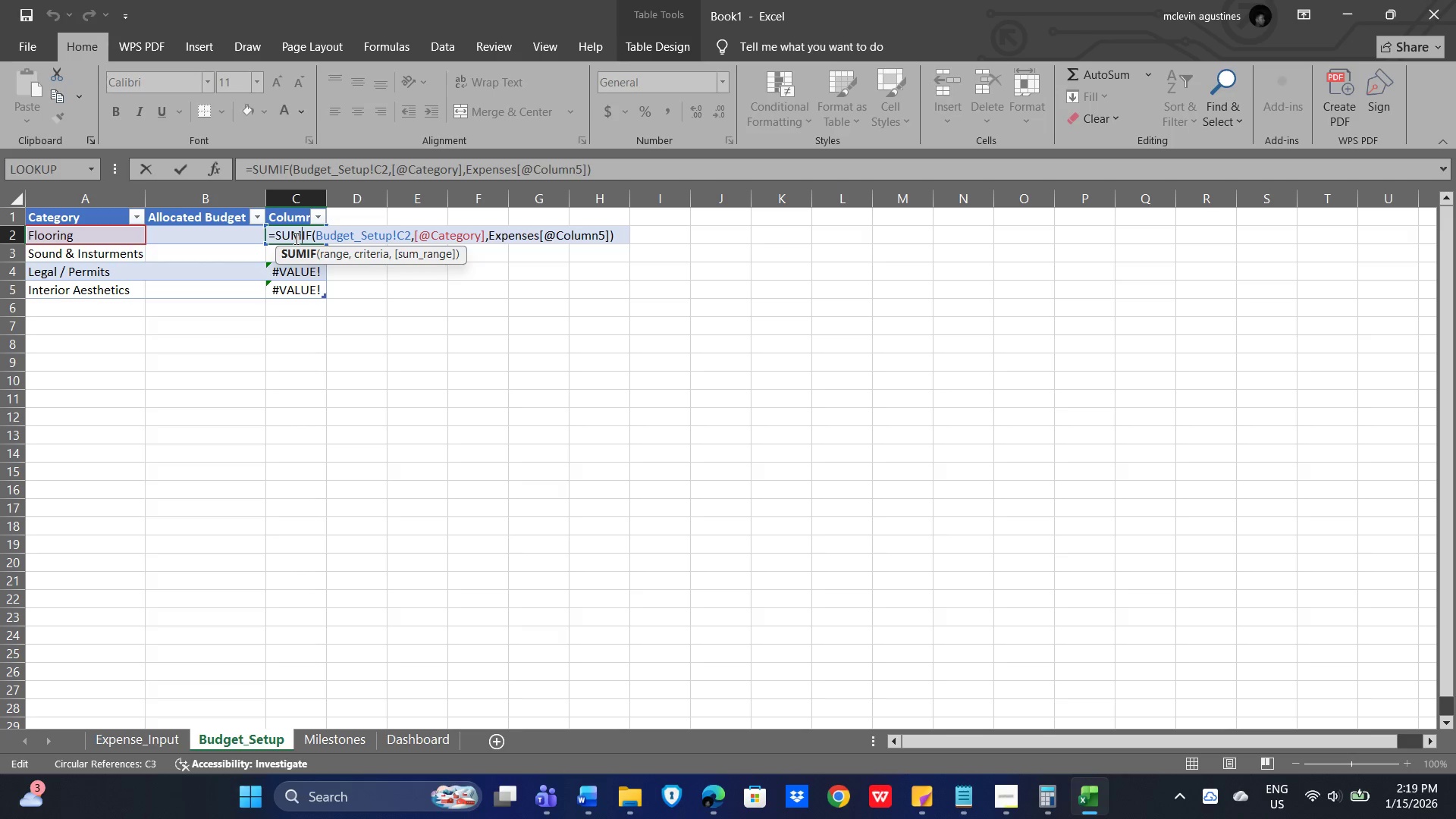 
key(NumpadEnter)
 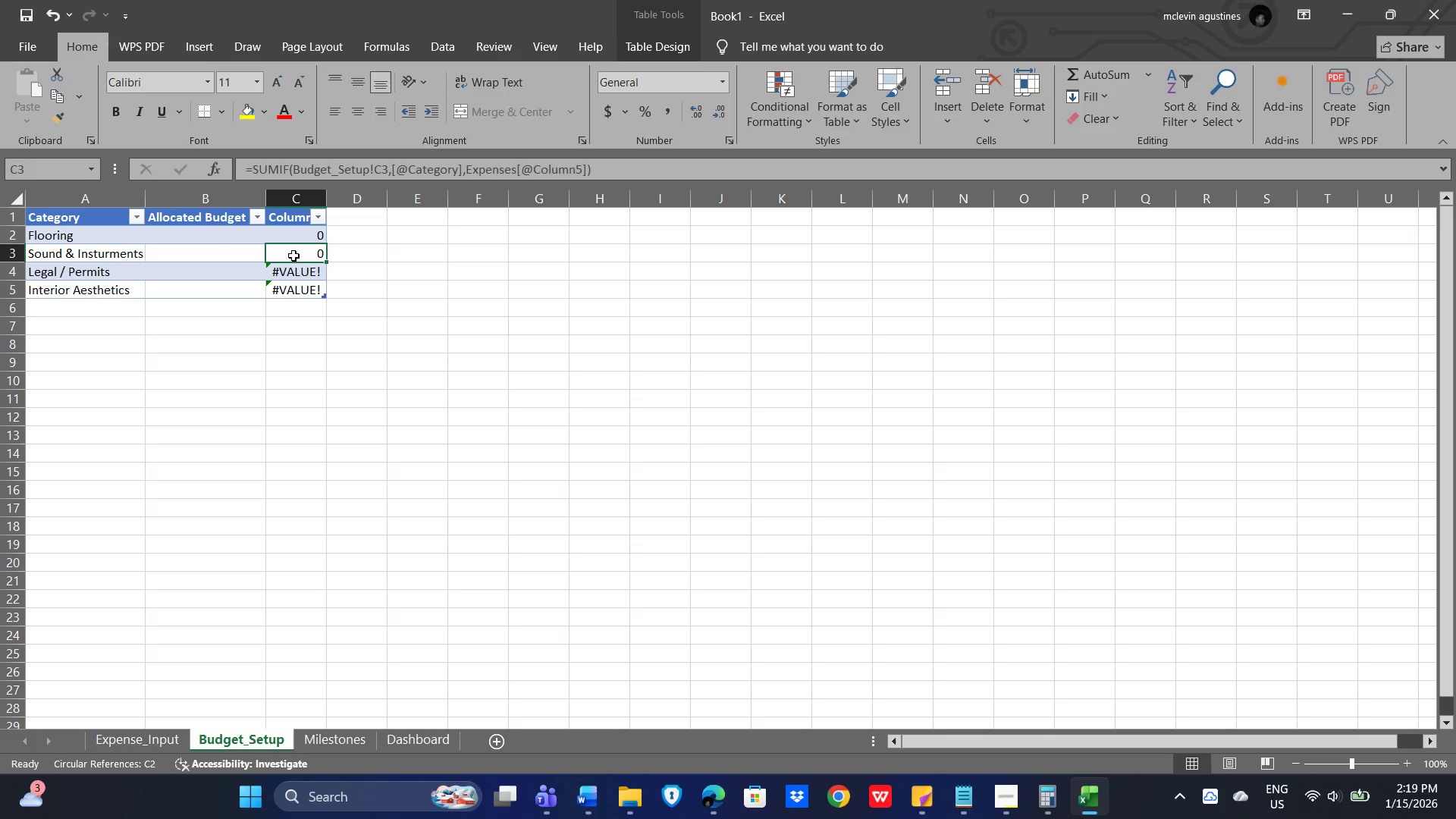 
double_click([293, 256])
 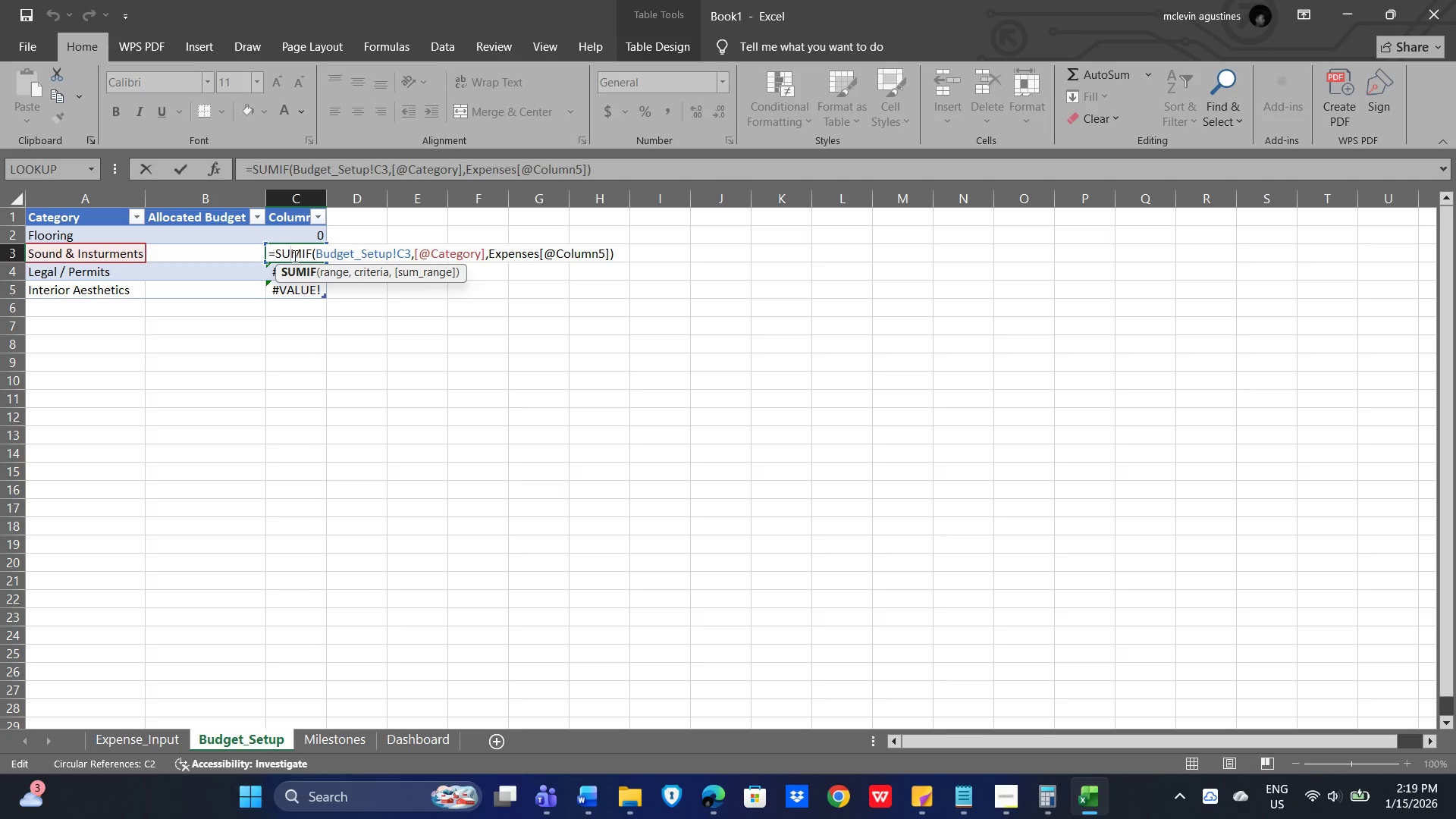 
key(NumpadEnter)
 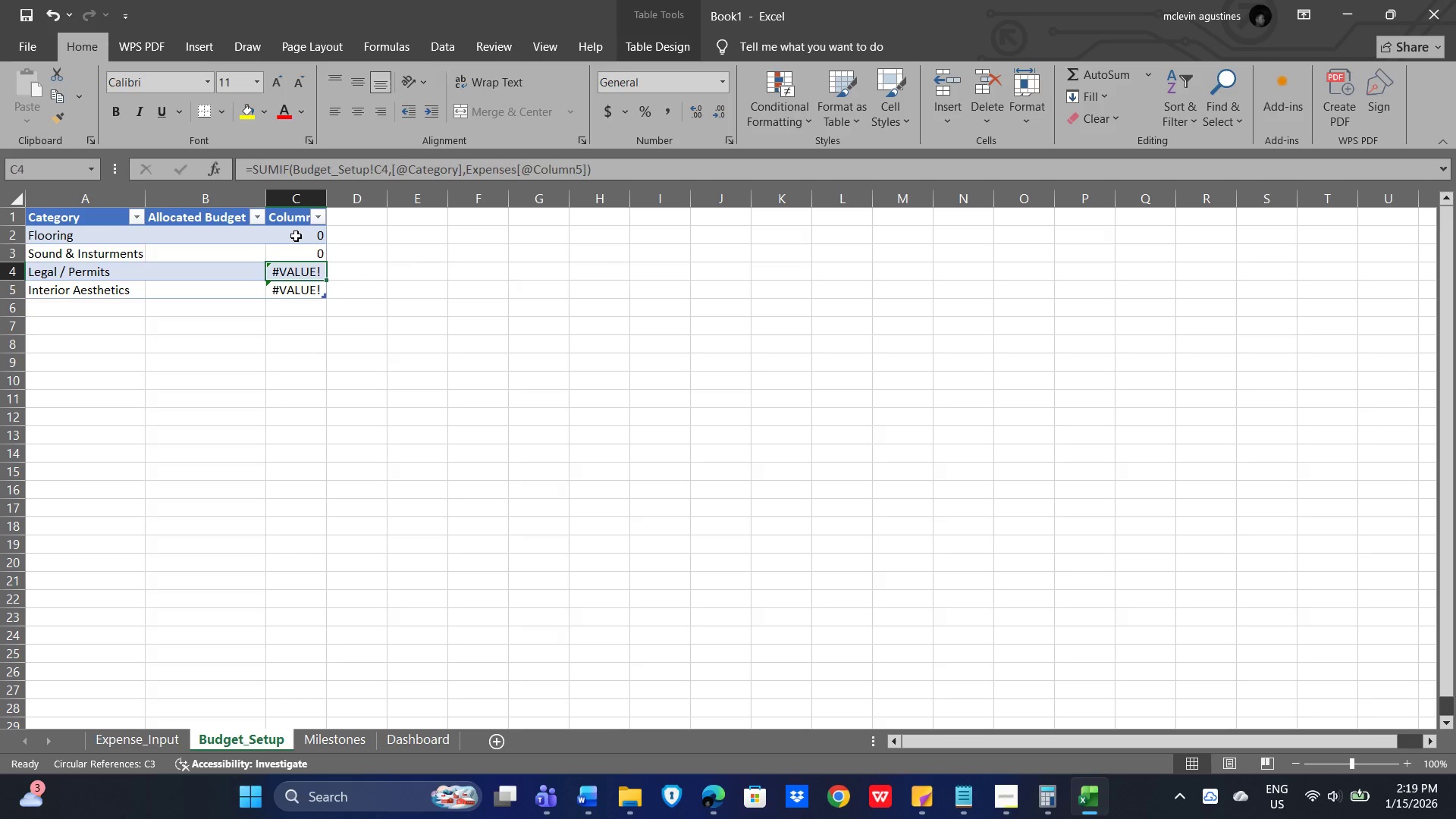 
double_click([296, 236])
 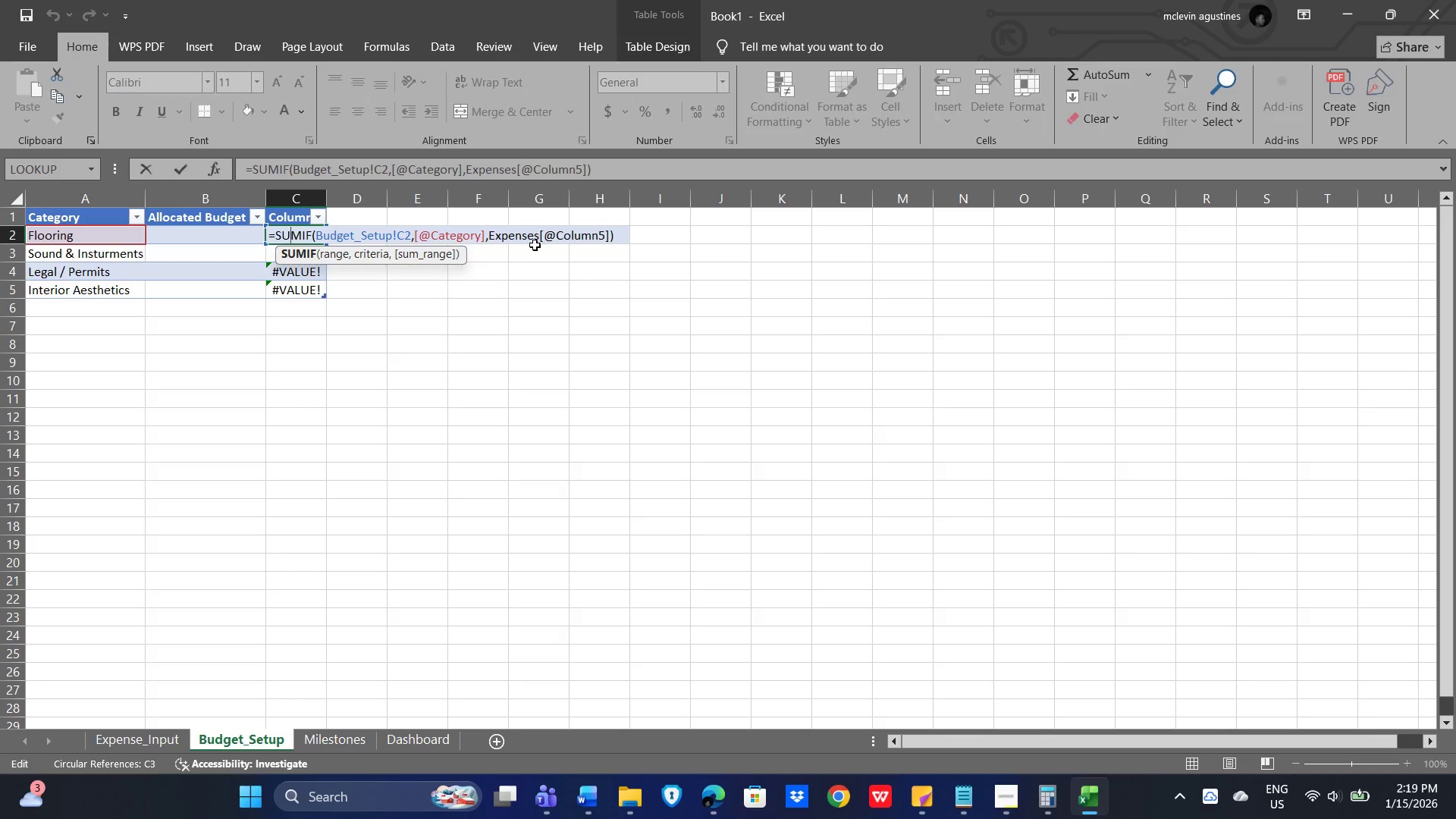 
left_click([510, 284])
 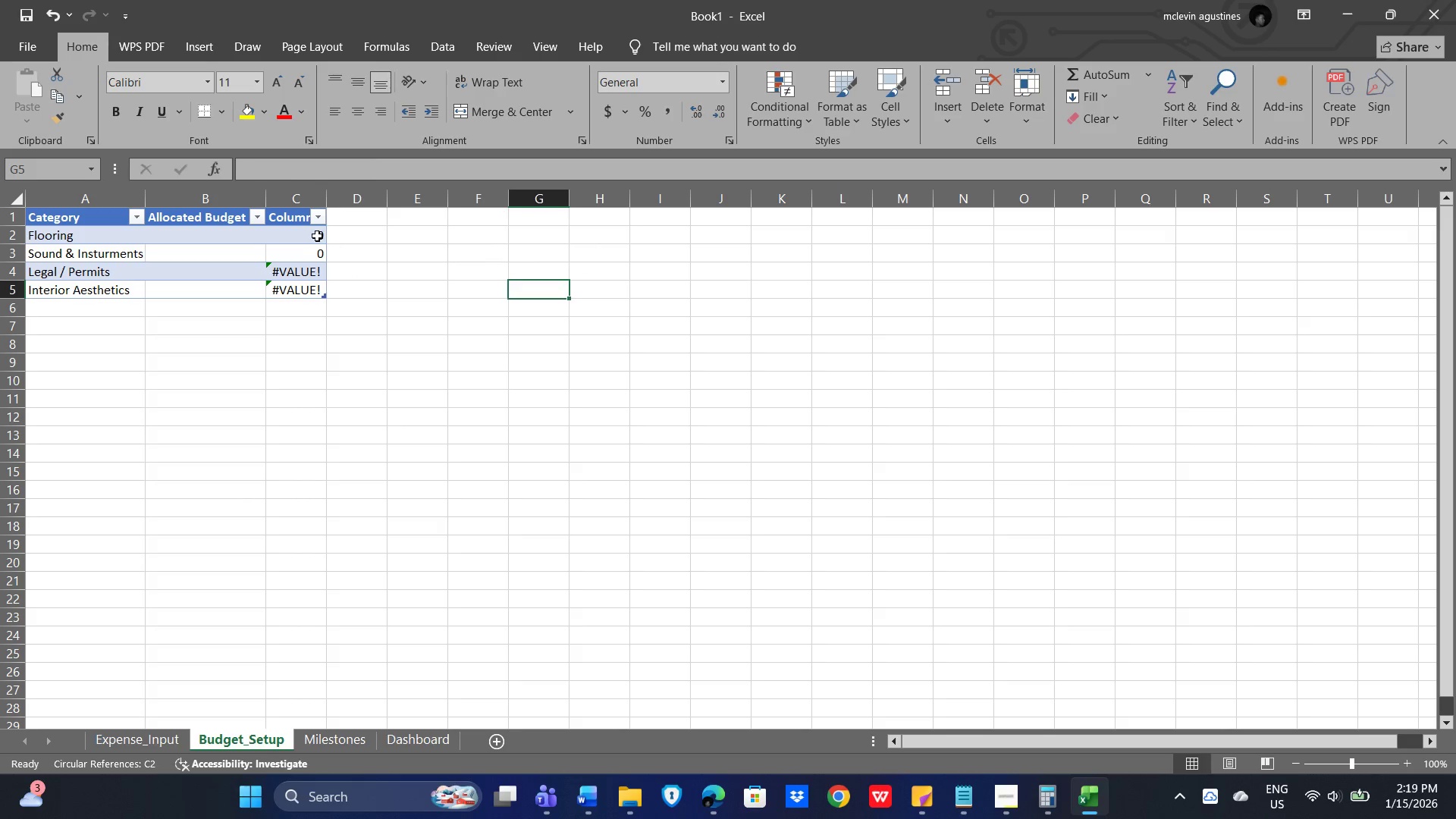 
left_click([309, 242])
 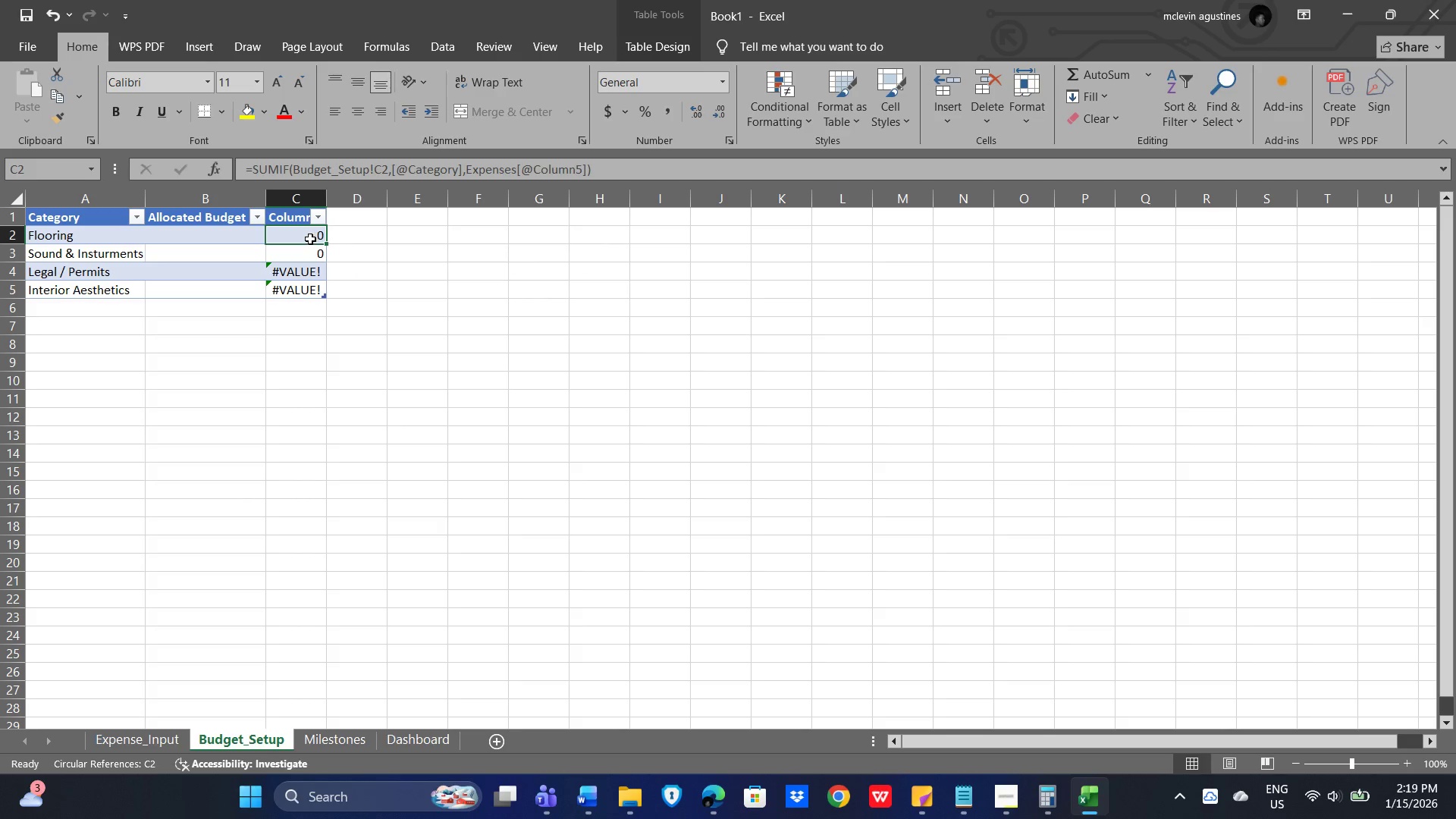 
left_click_drag(start_coordinate=[310, 239], to_coordinate=[307, 284])
 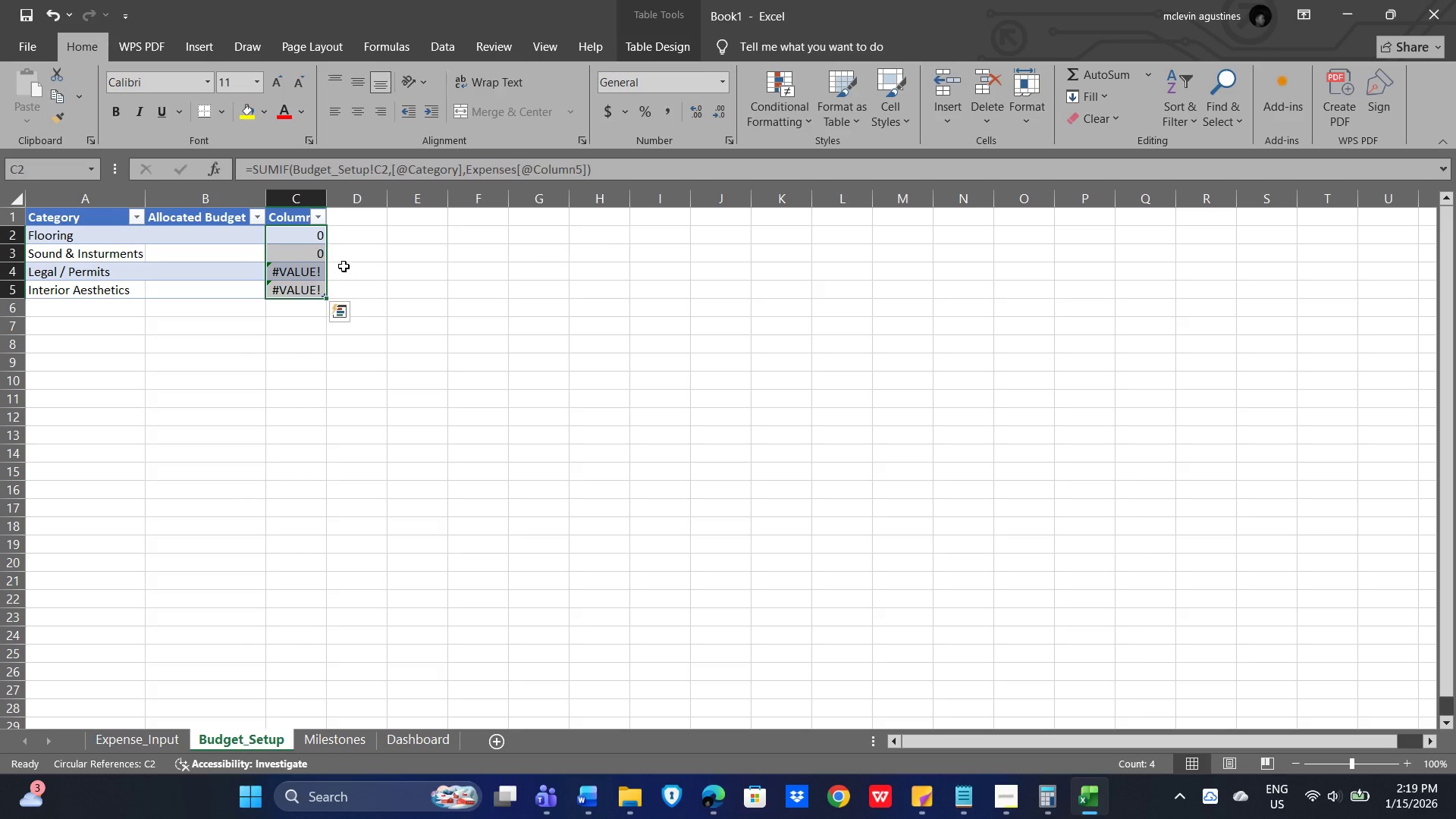 
key(Delete)
 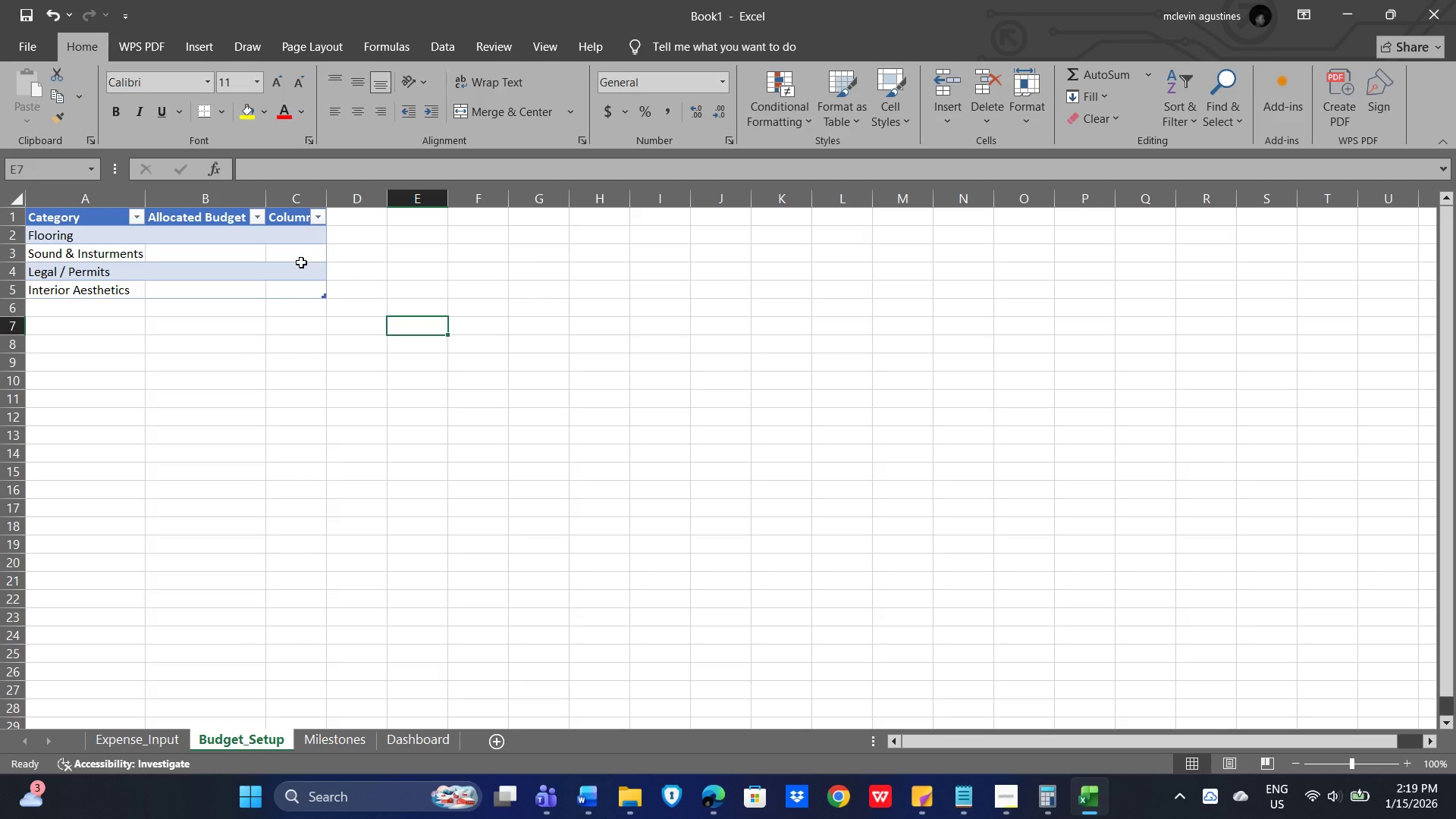 
left_click([285, 229])
 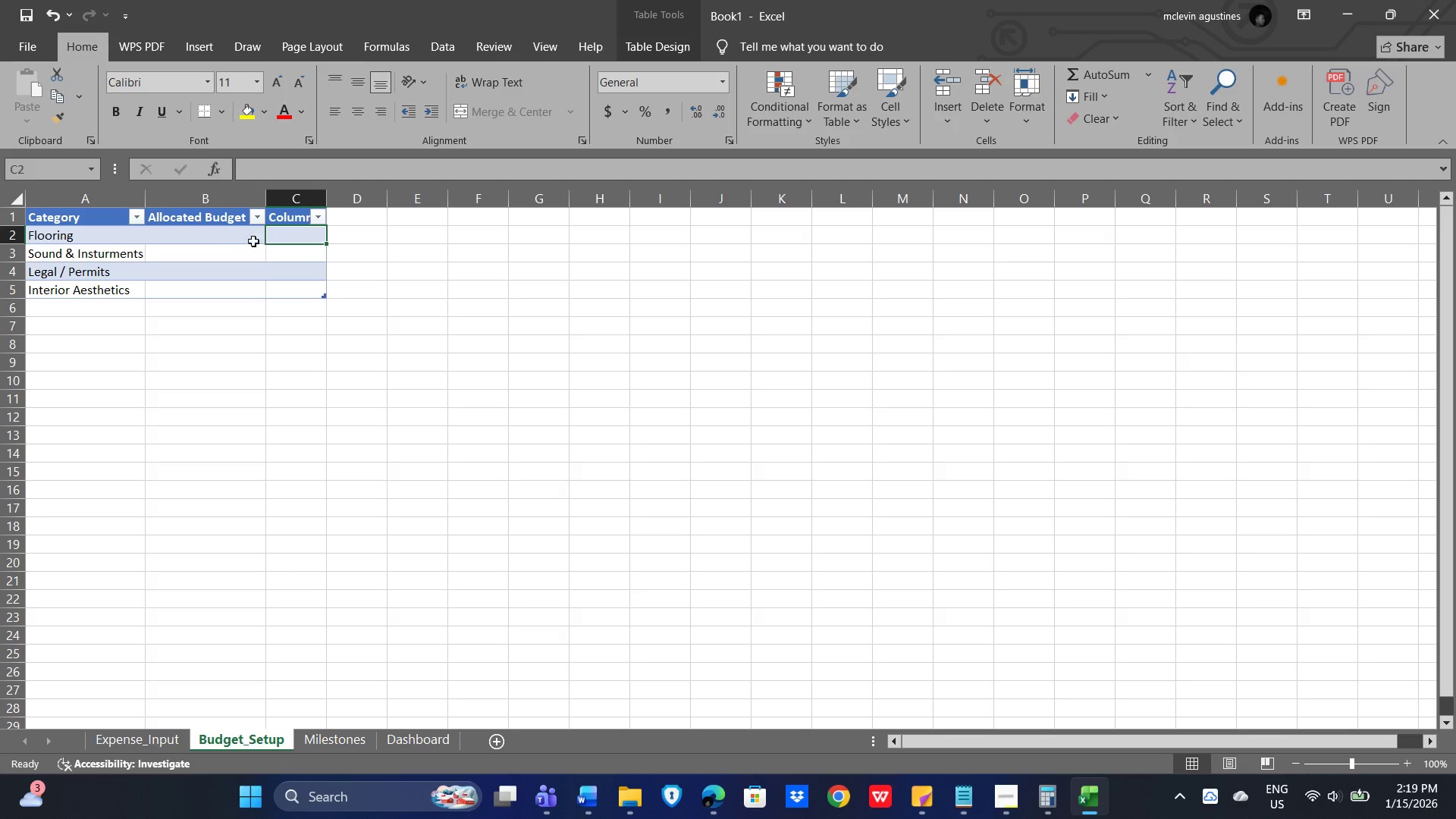 
left_click([184, 240])
 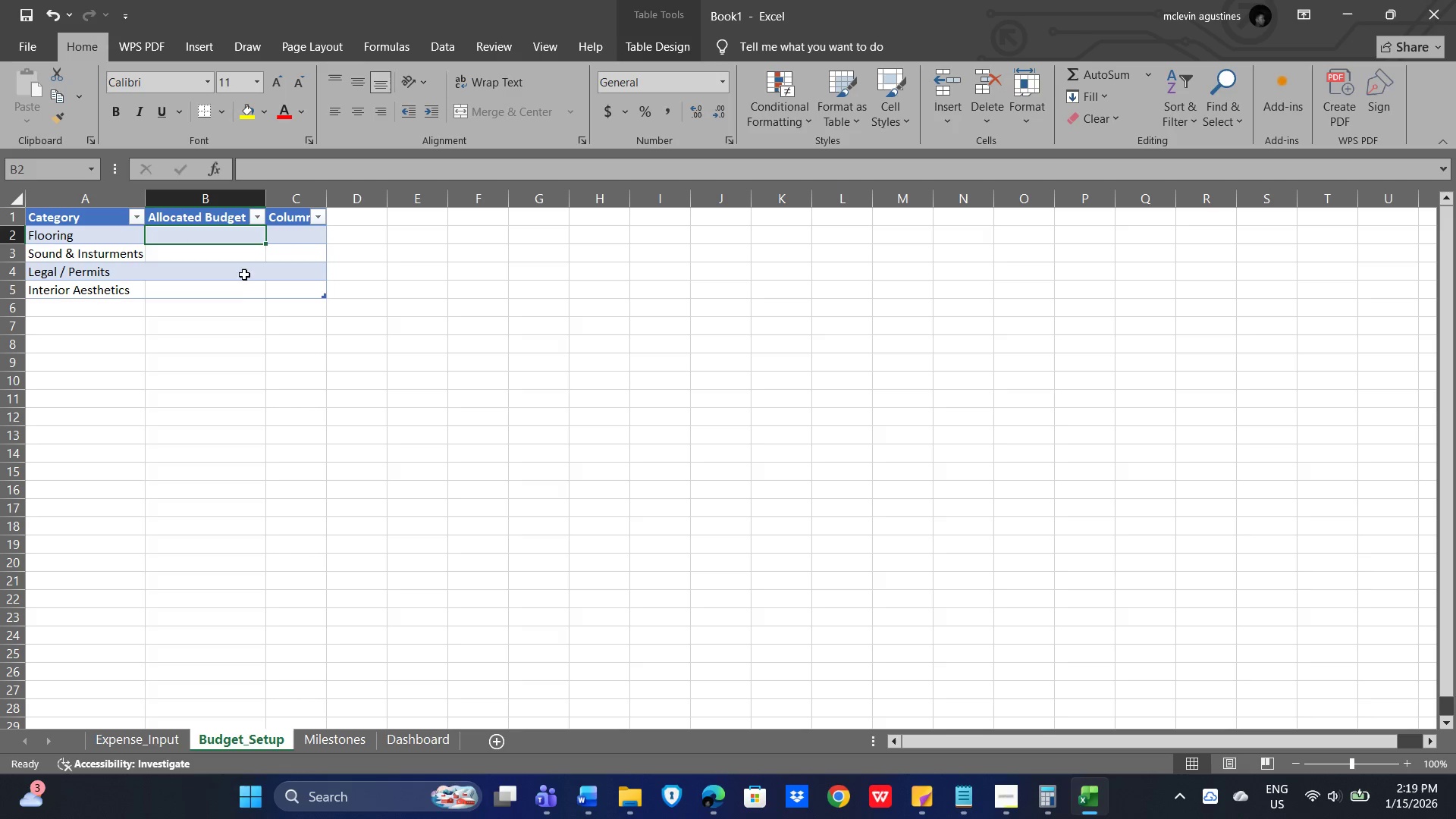 
left_click([262, 396])
 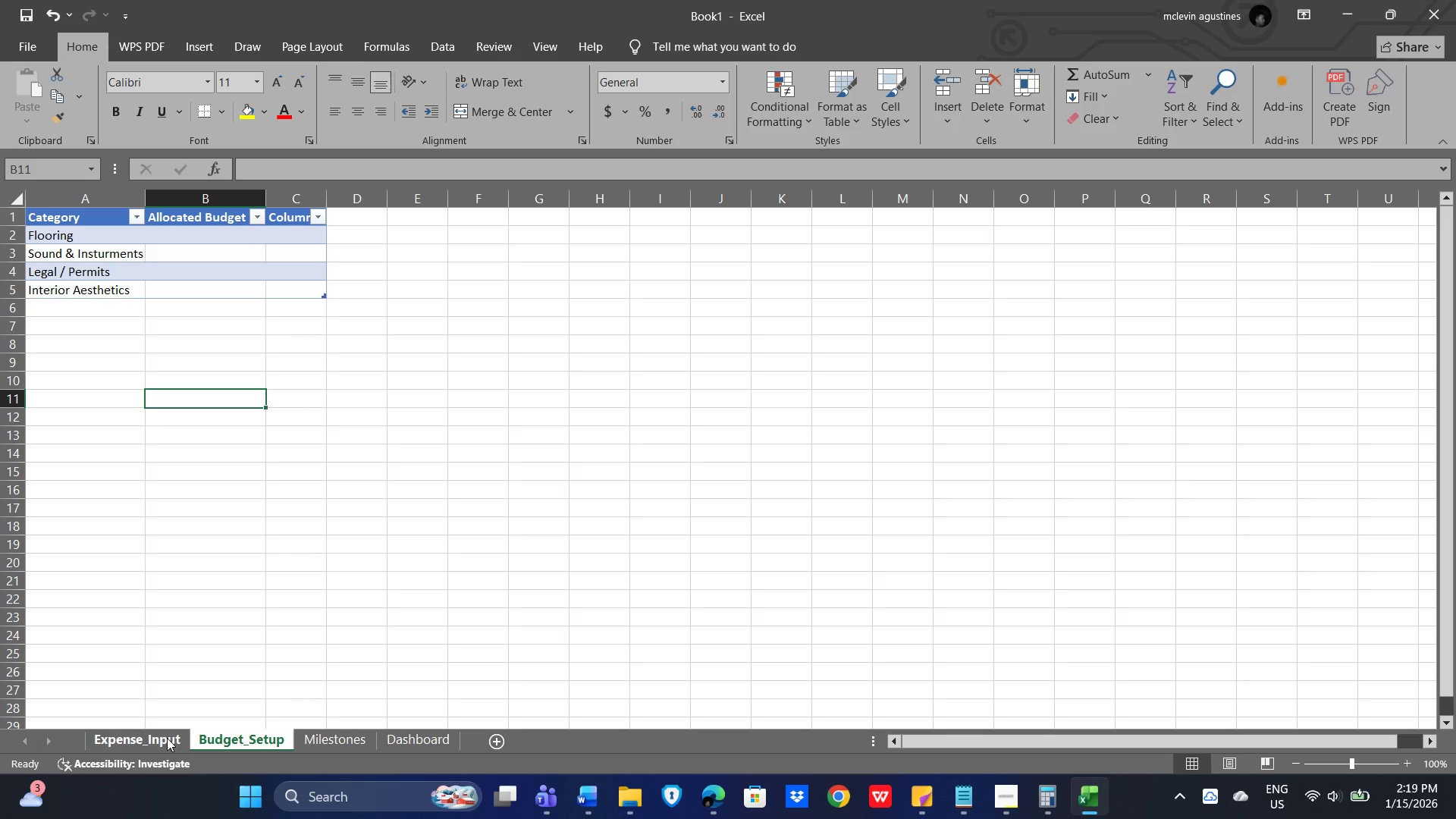 
left_click([143, 739])
 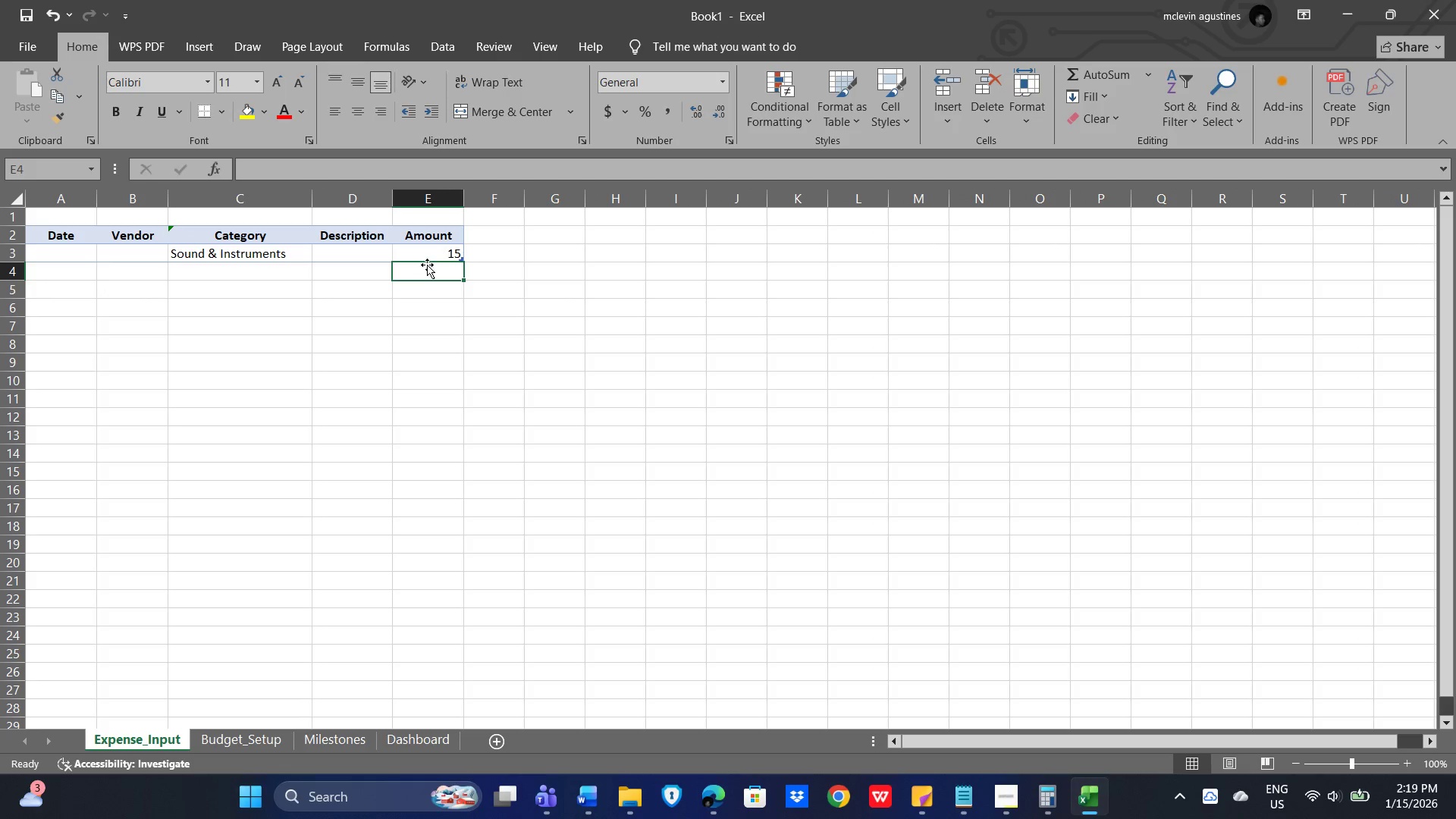 
left_click([425, 256])
 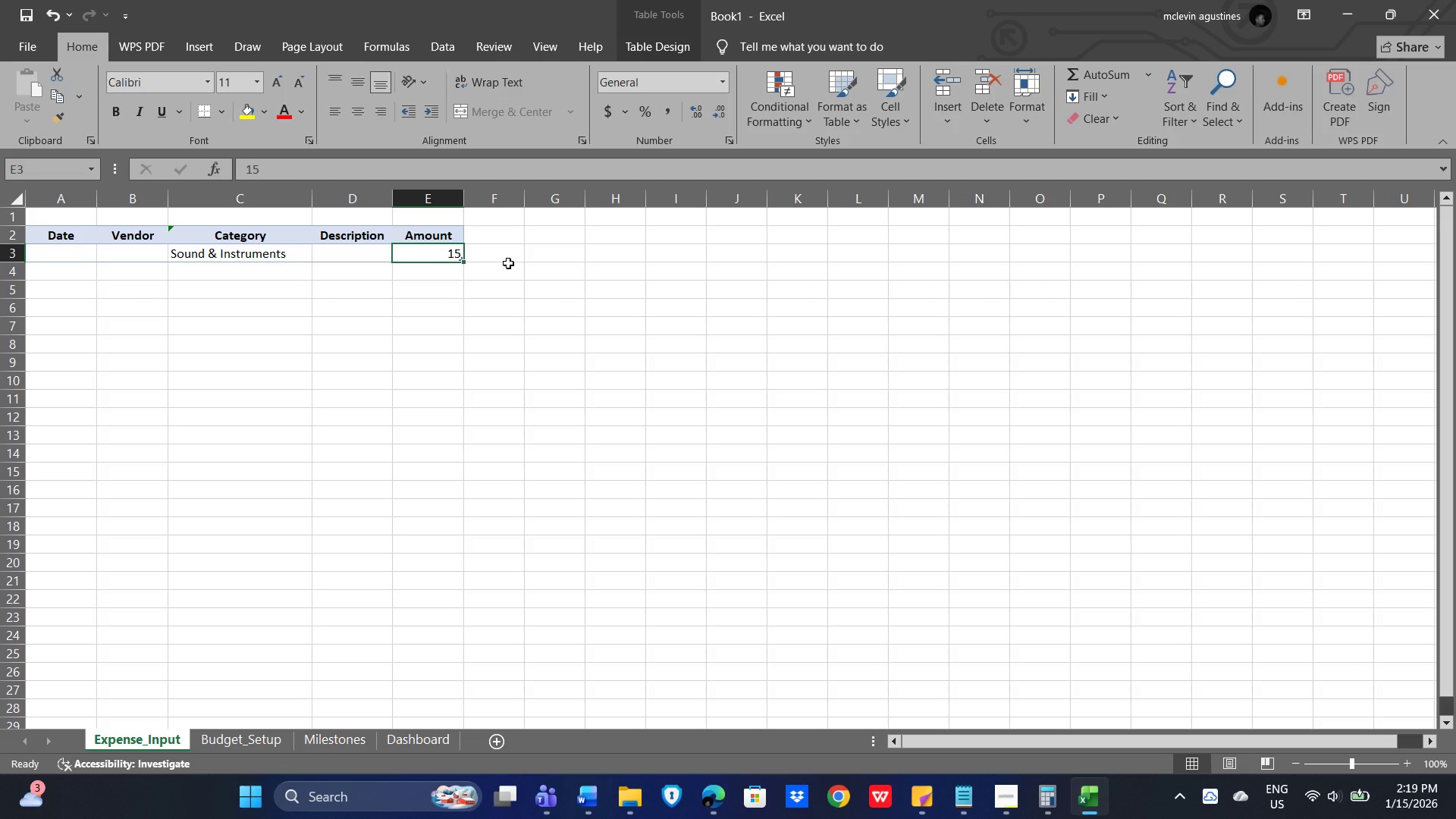 
key(Delete)
 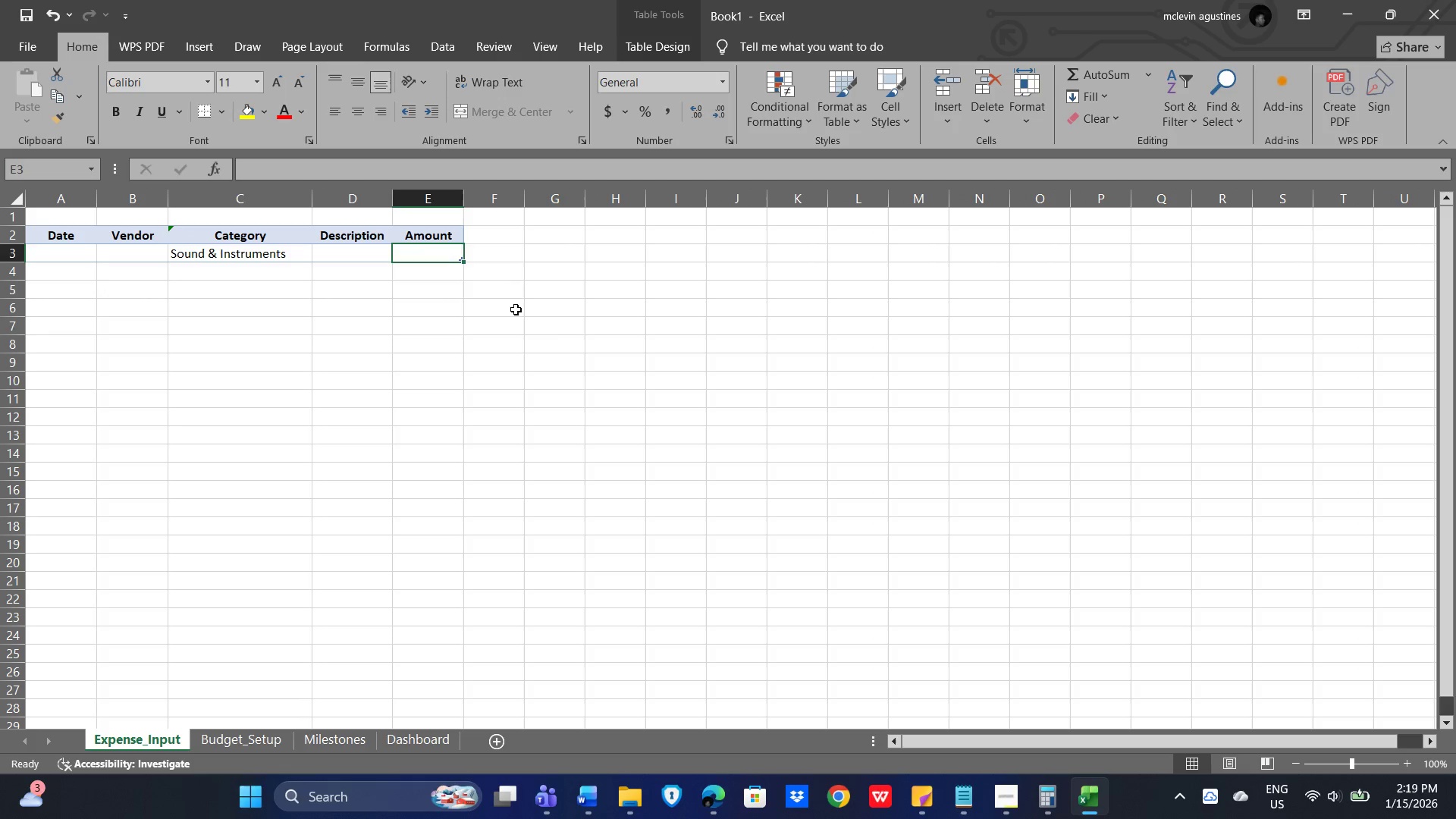 
left_click([545, 325])
 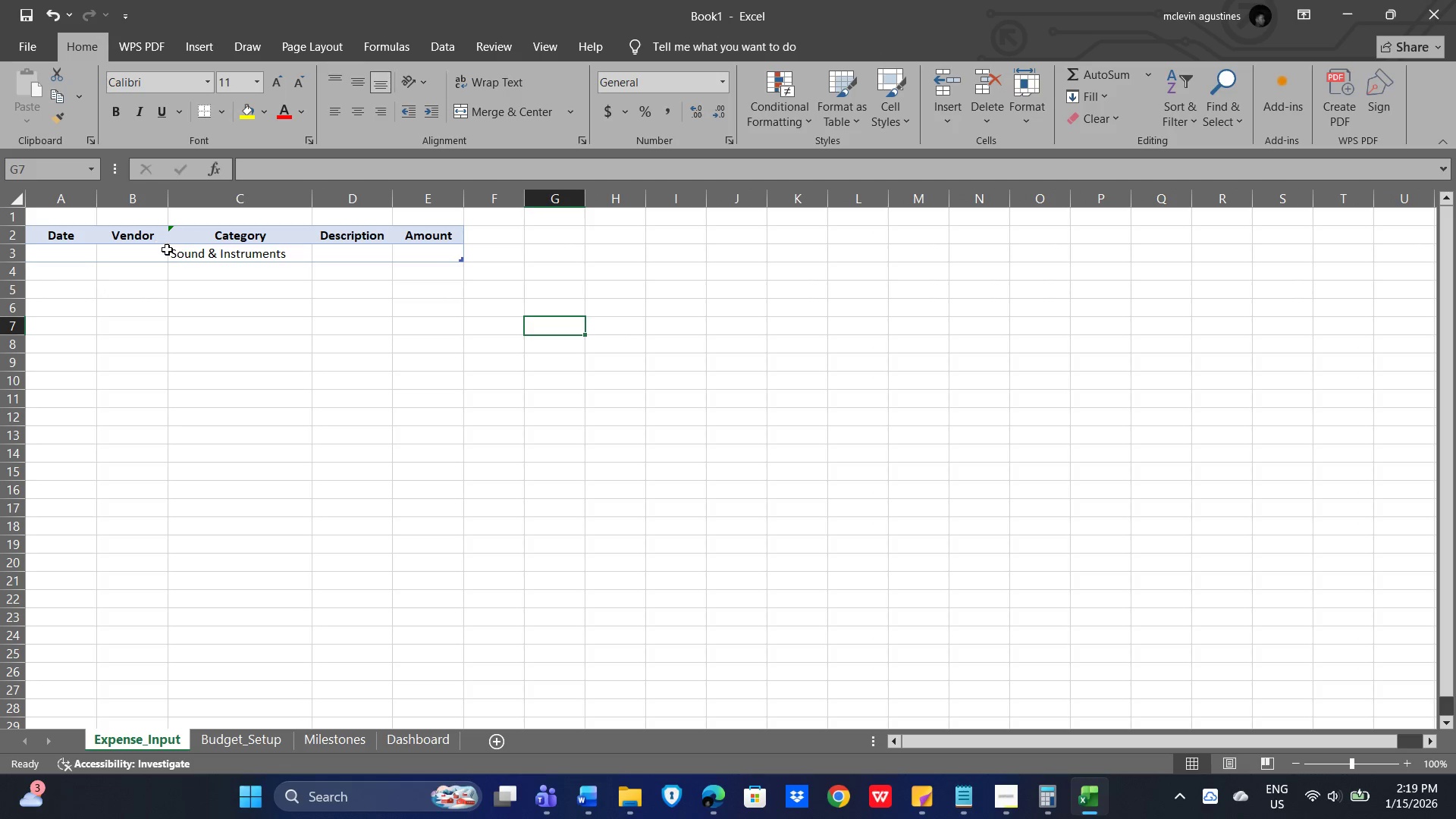 
left_click([190, 254])
 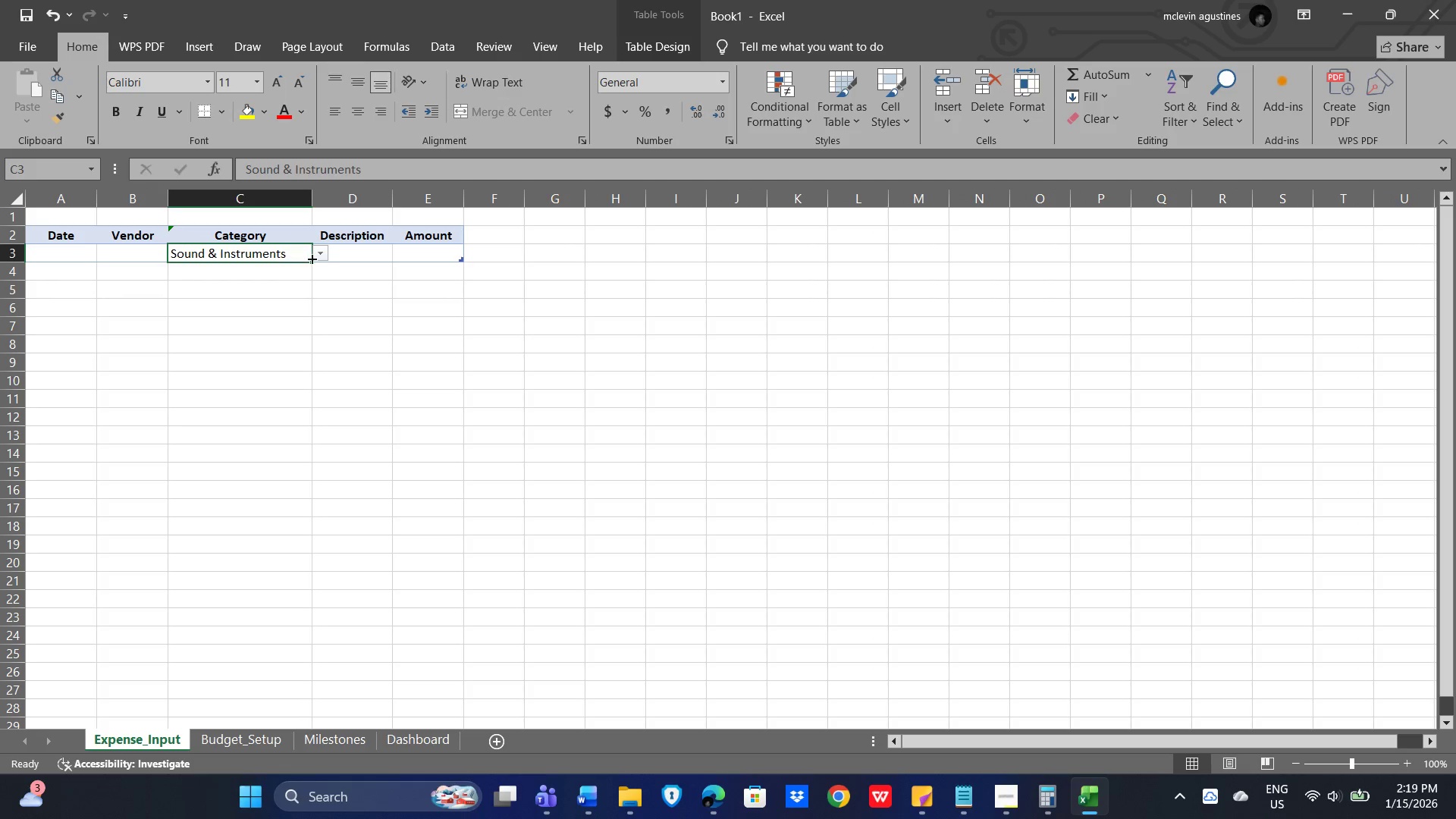 
left_click([318, 256])
 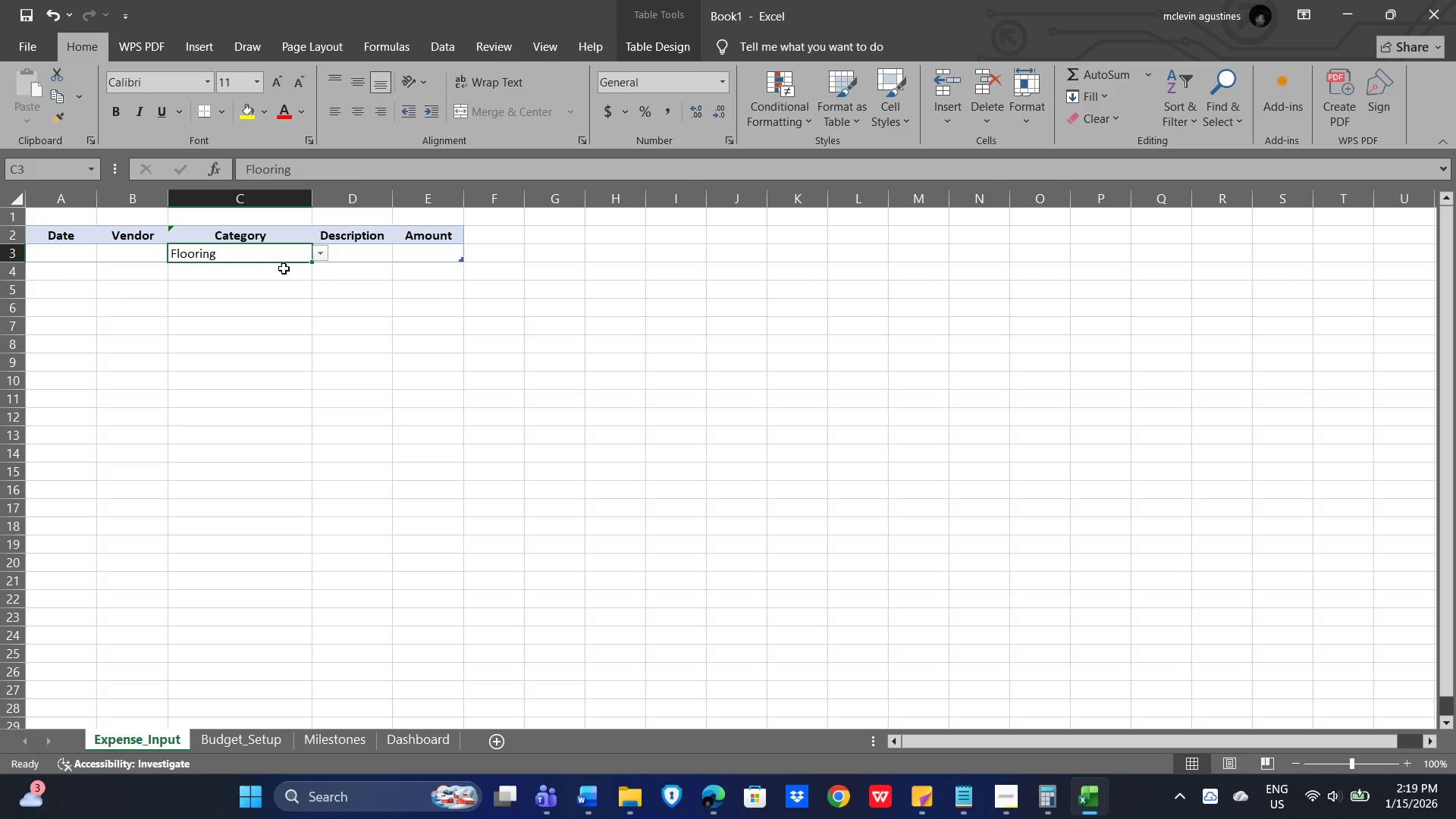 
double_click([314, 350])
 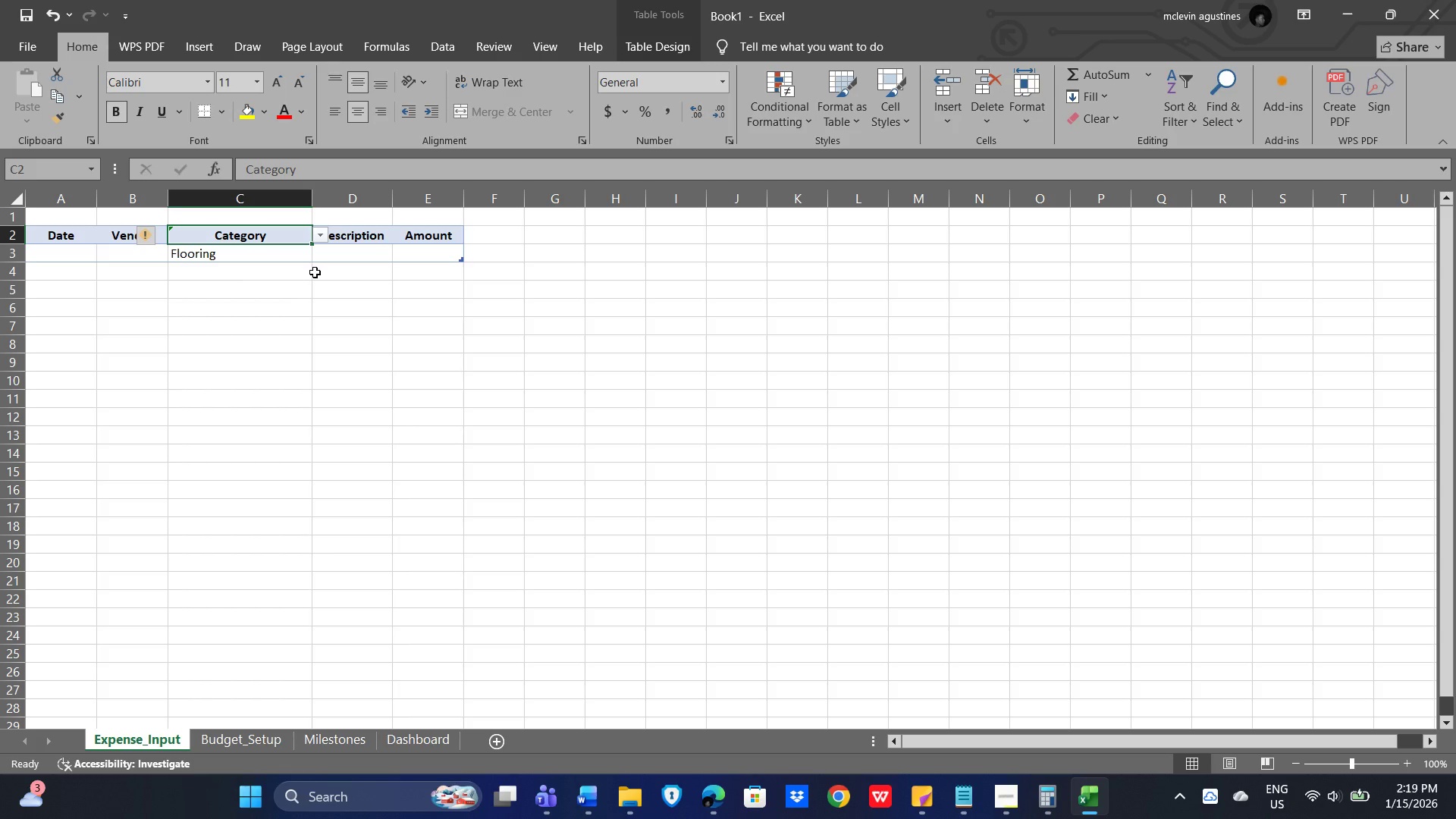 
key(Alt+AltLeft)
 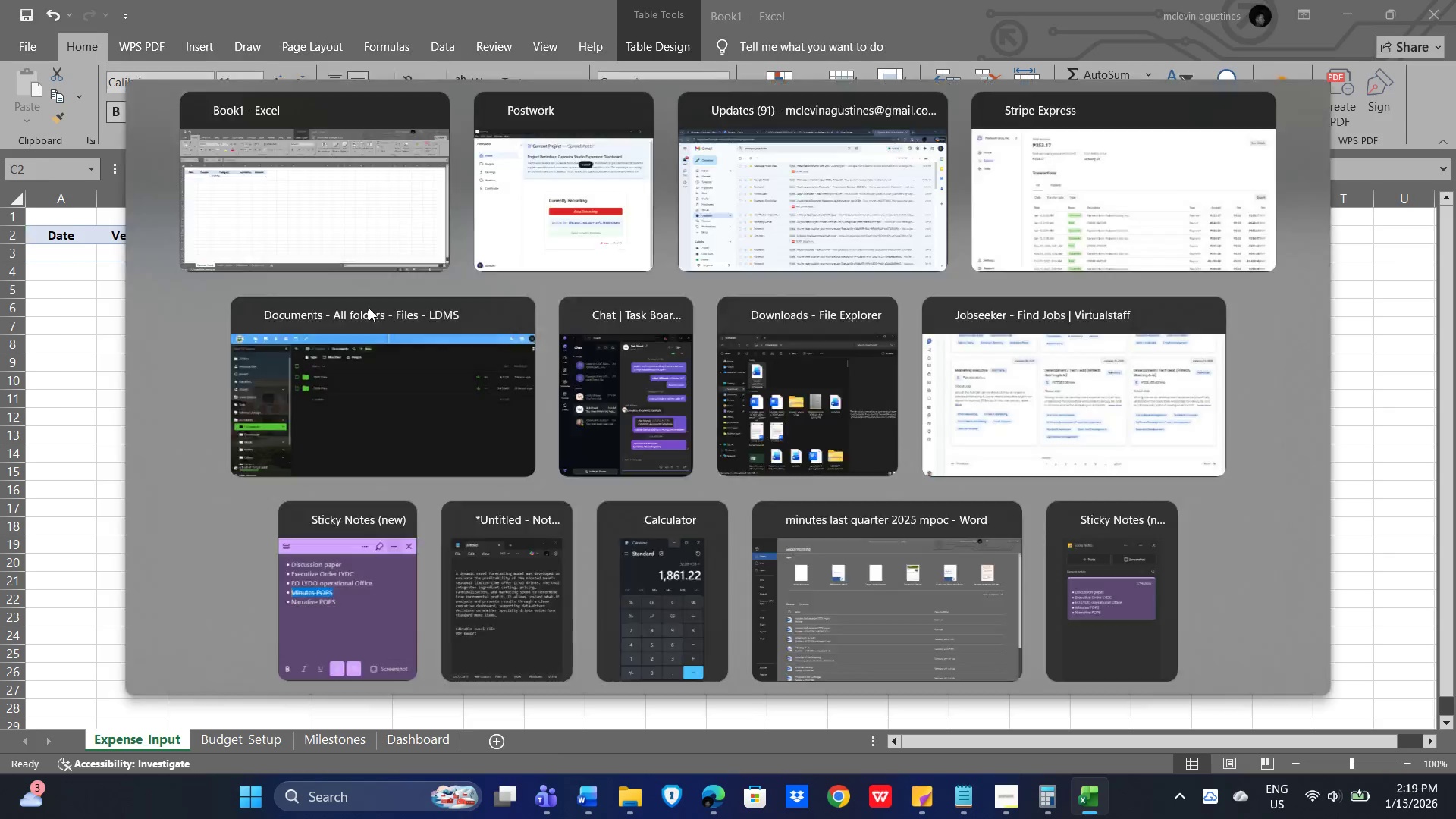 
key(Alt+Tab)